 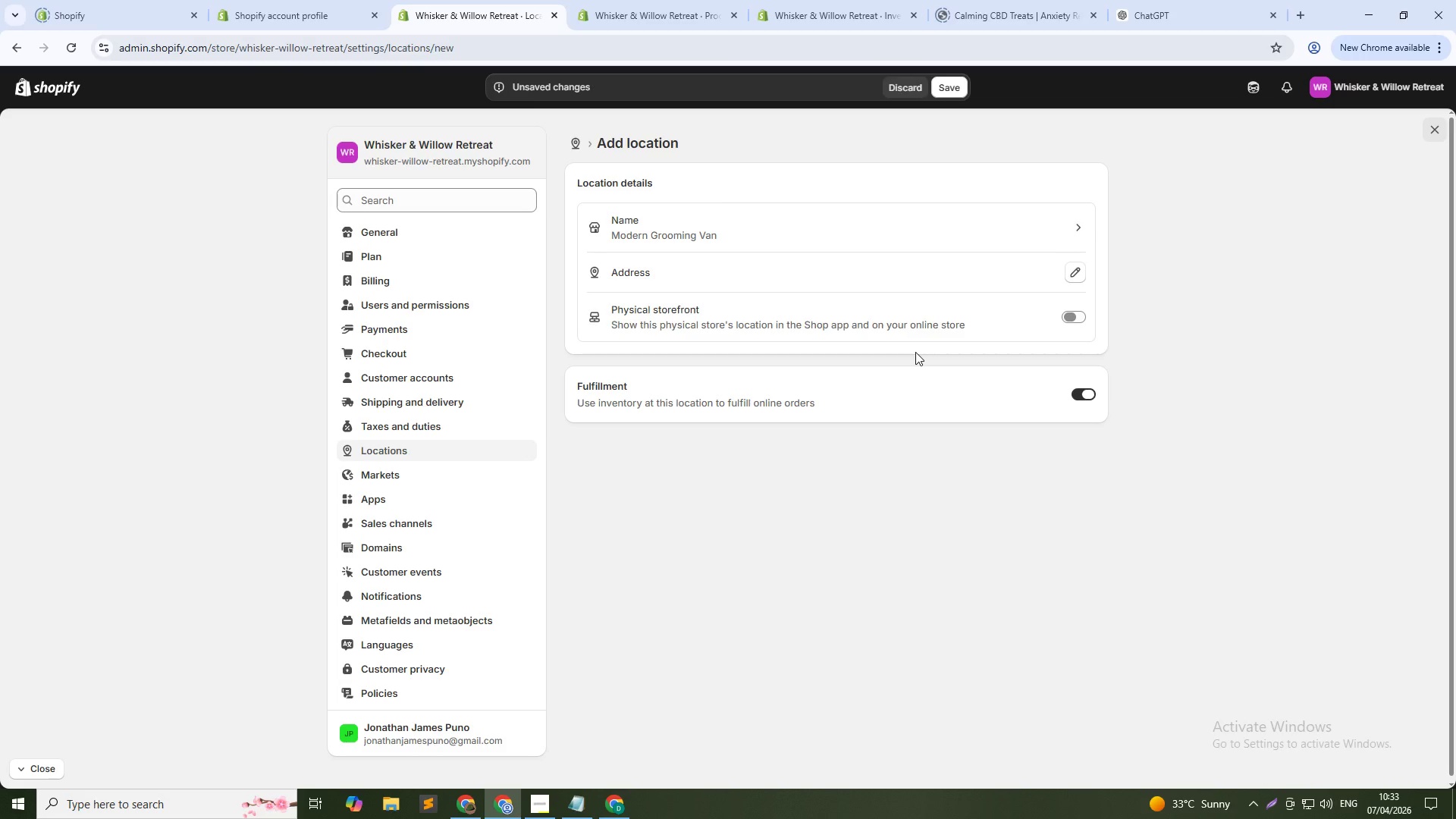 
left_click([1072, 273])
 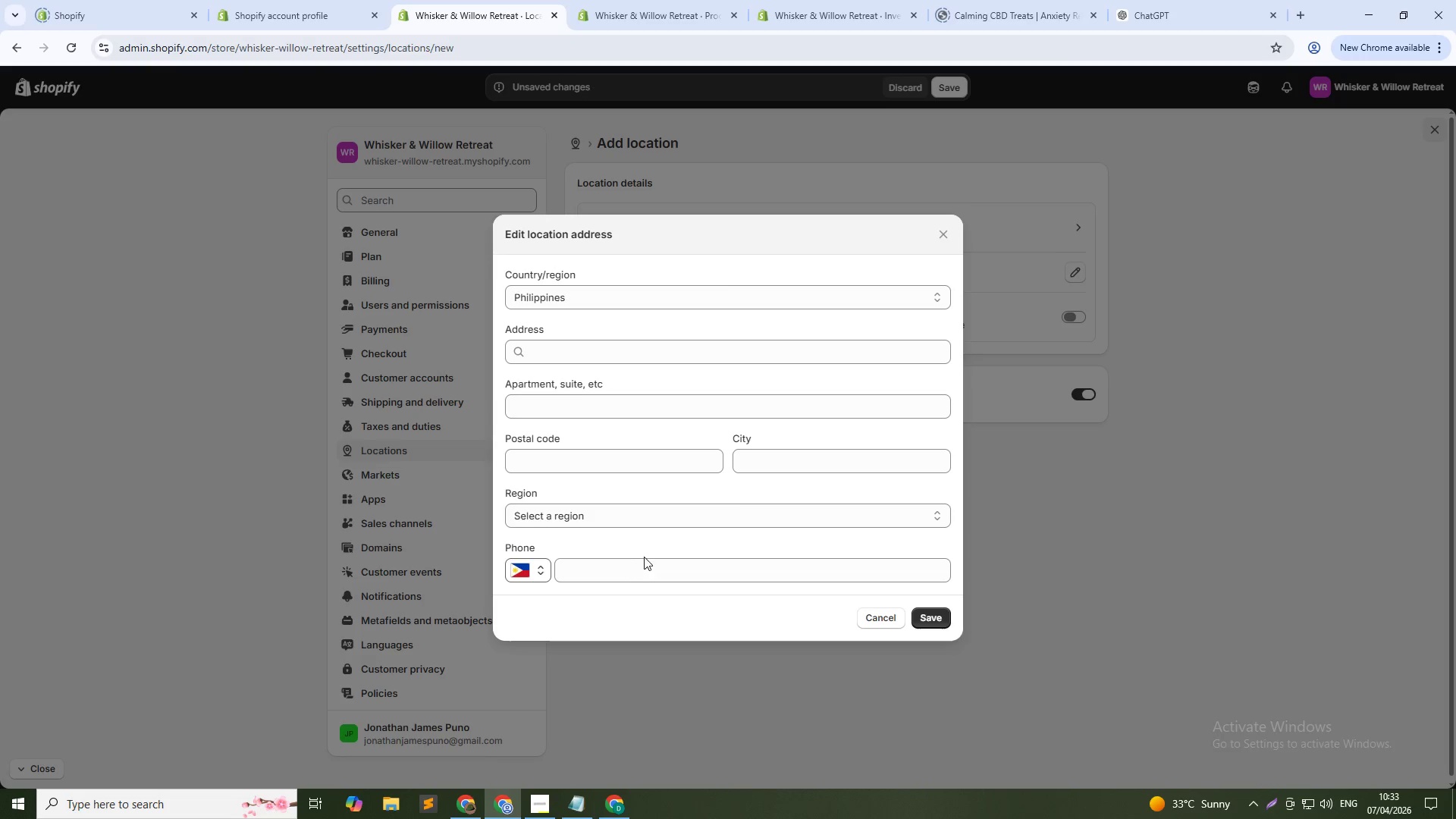 
left_click([639, 564])
 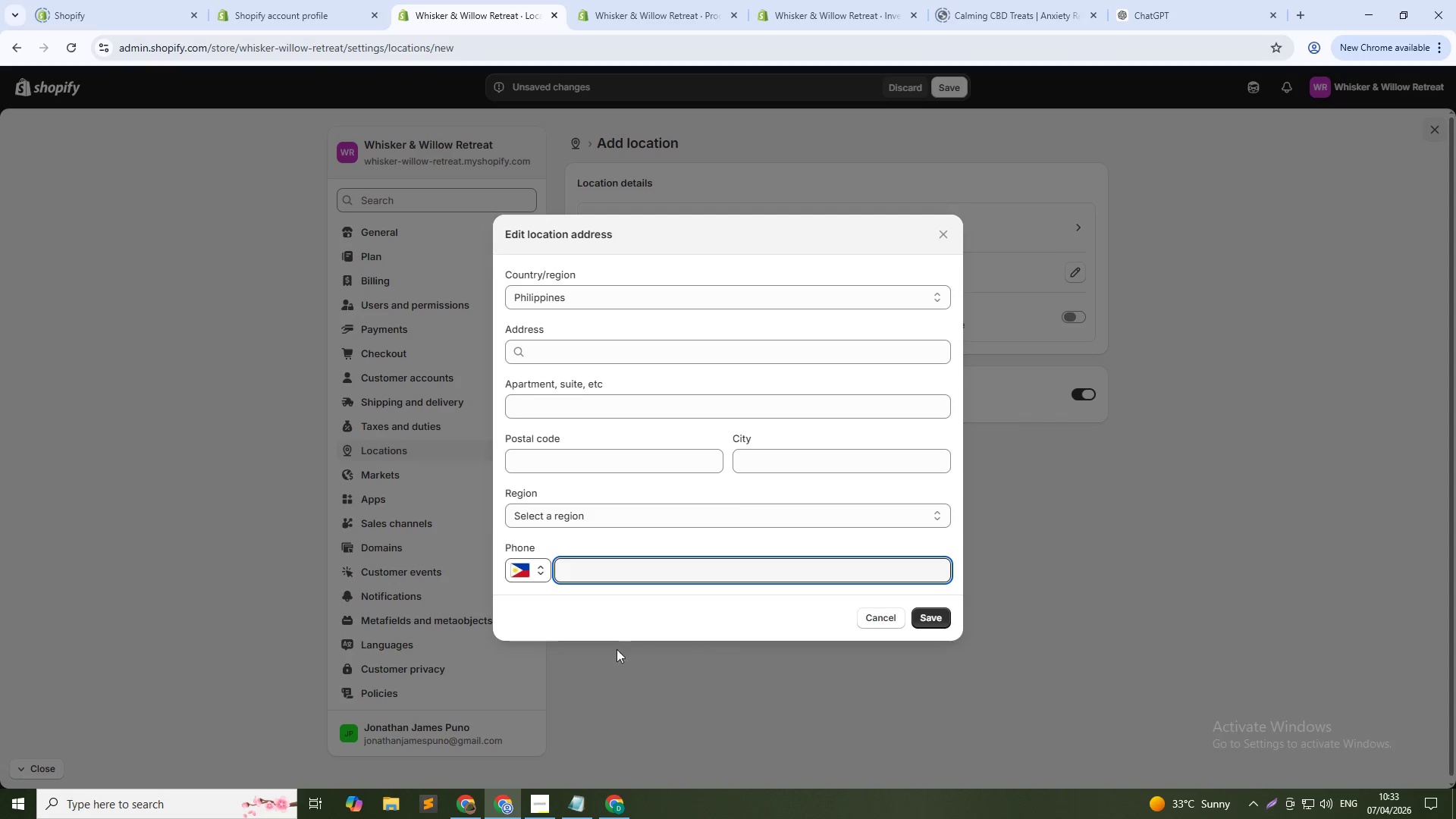 
left_click([646, 572])
 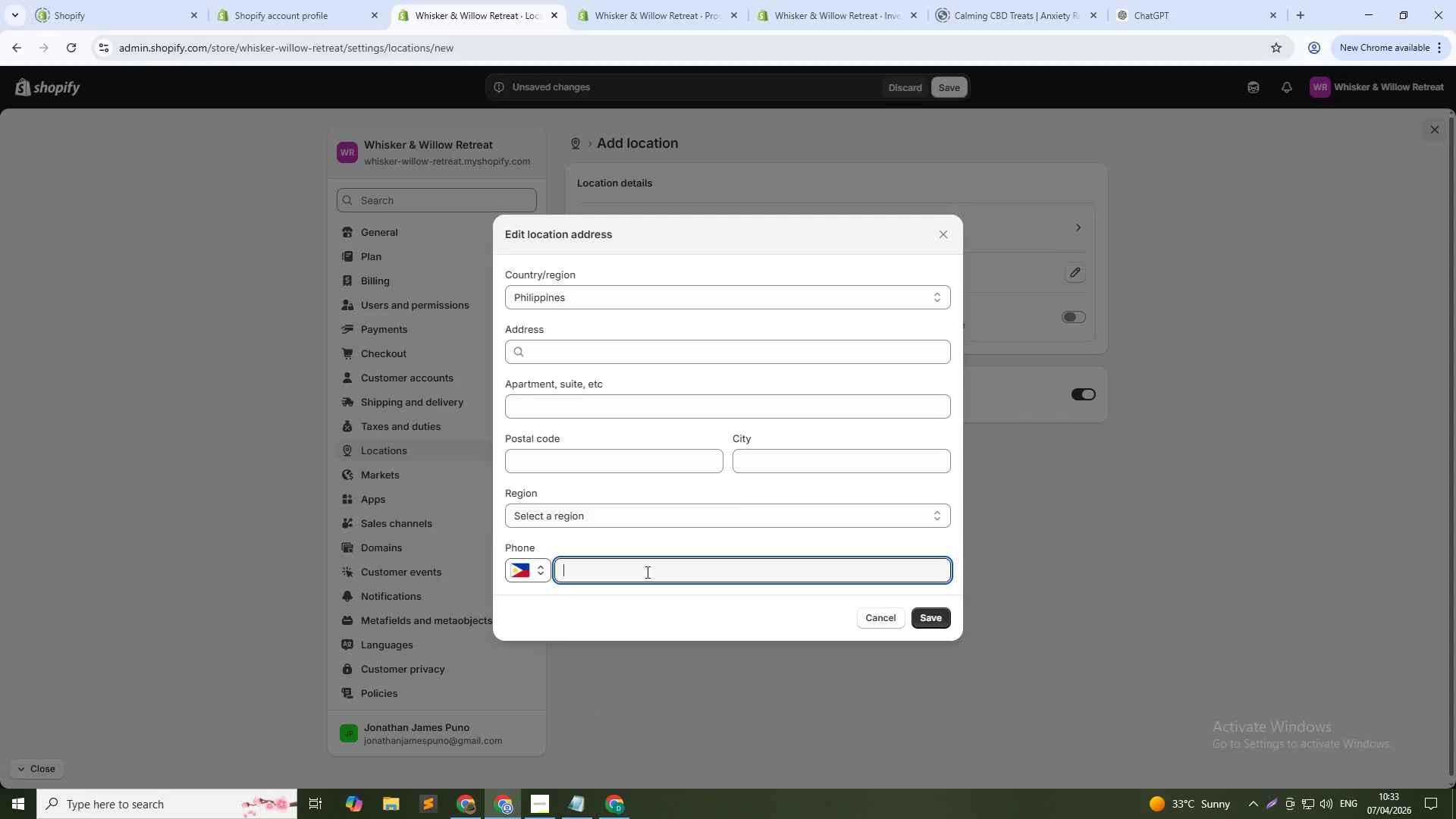 
key(Numpad9)
 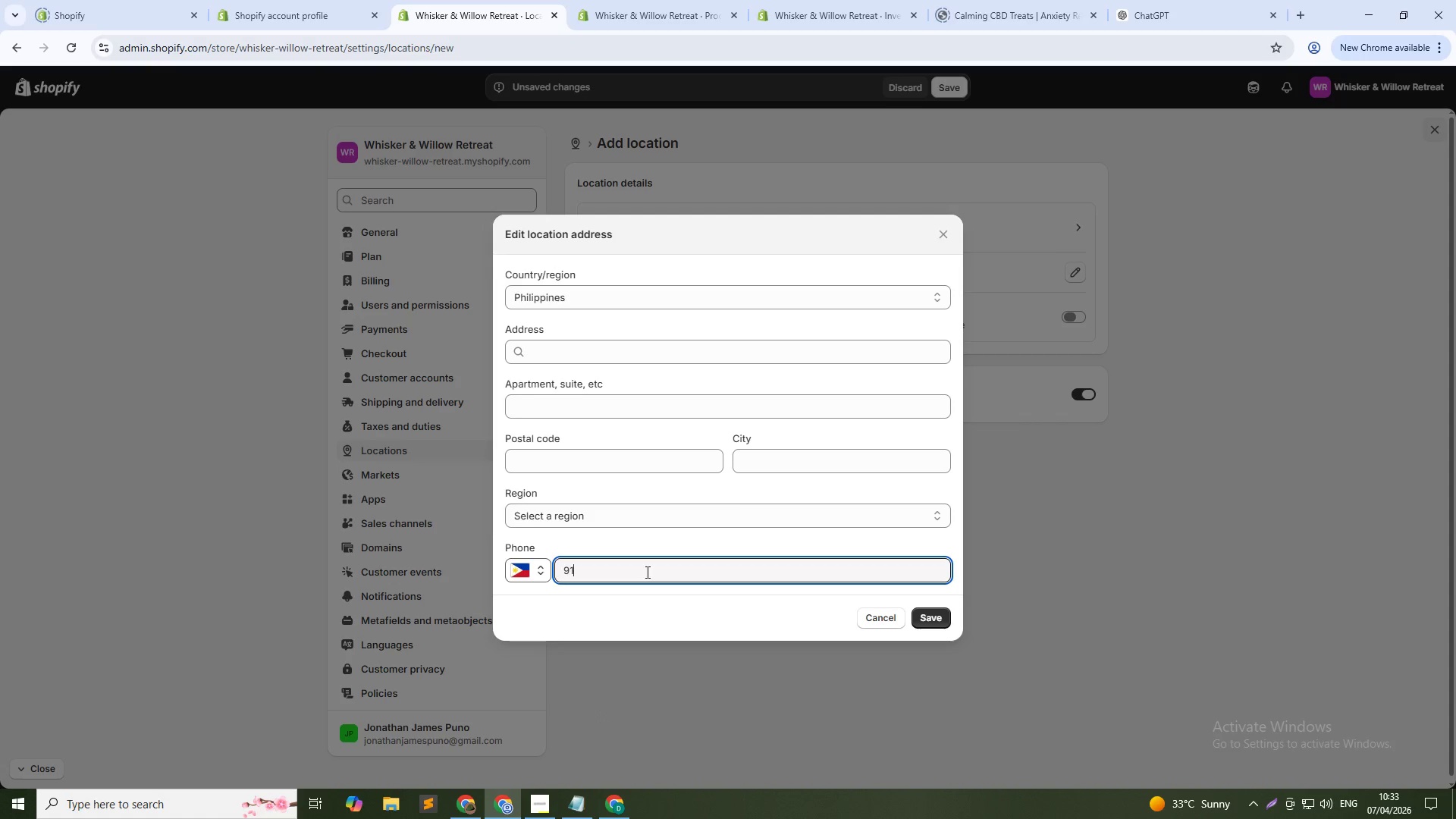 
key(Numpad1)
 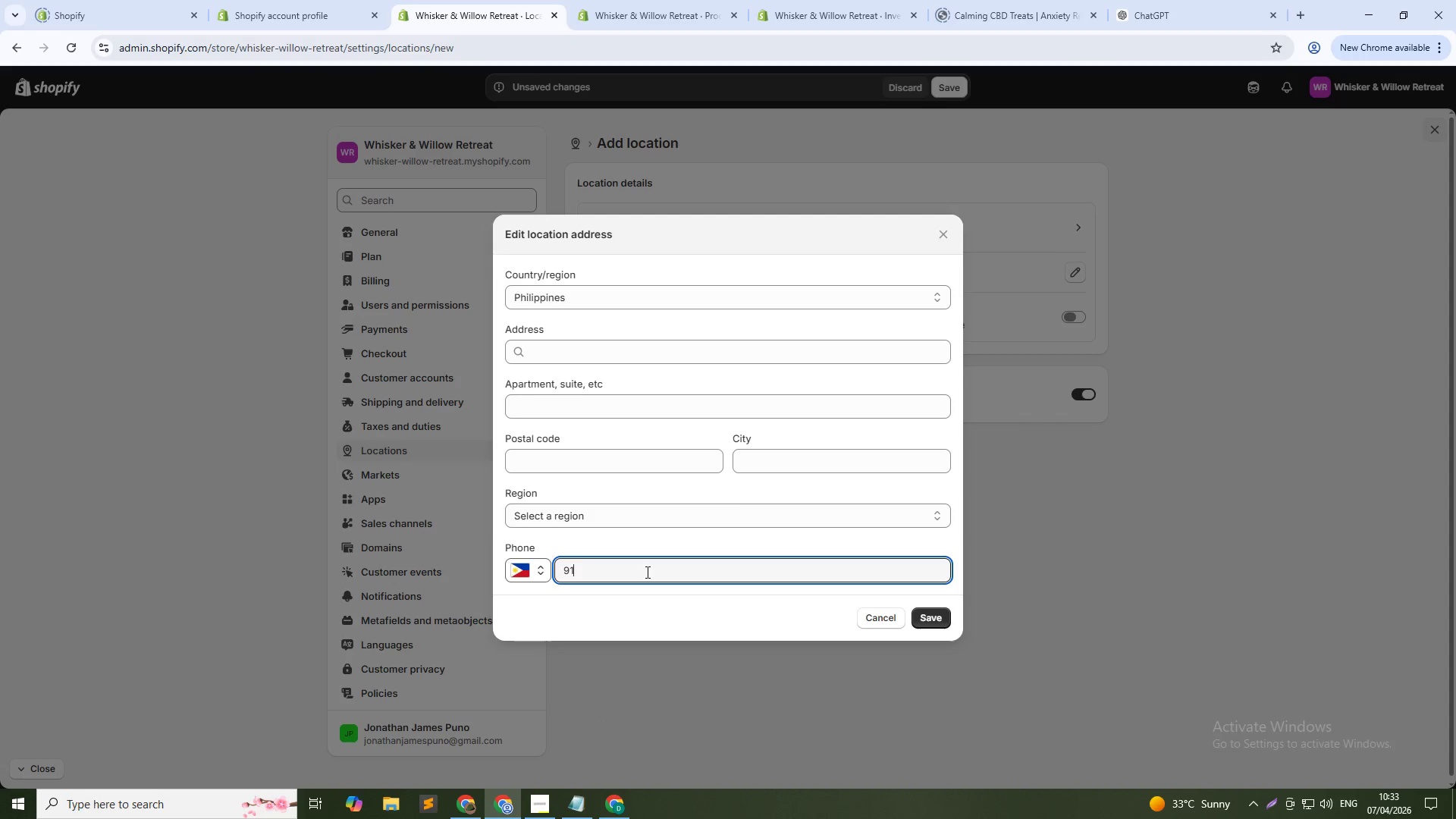 
key(Numpad7)
 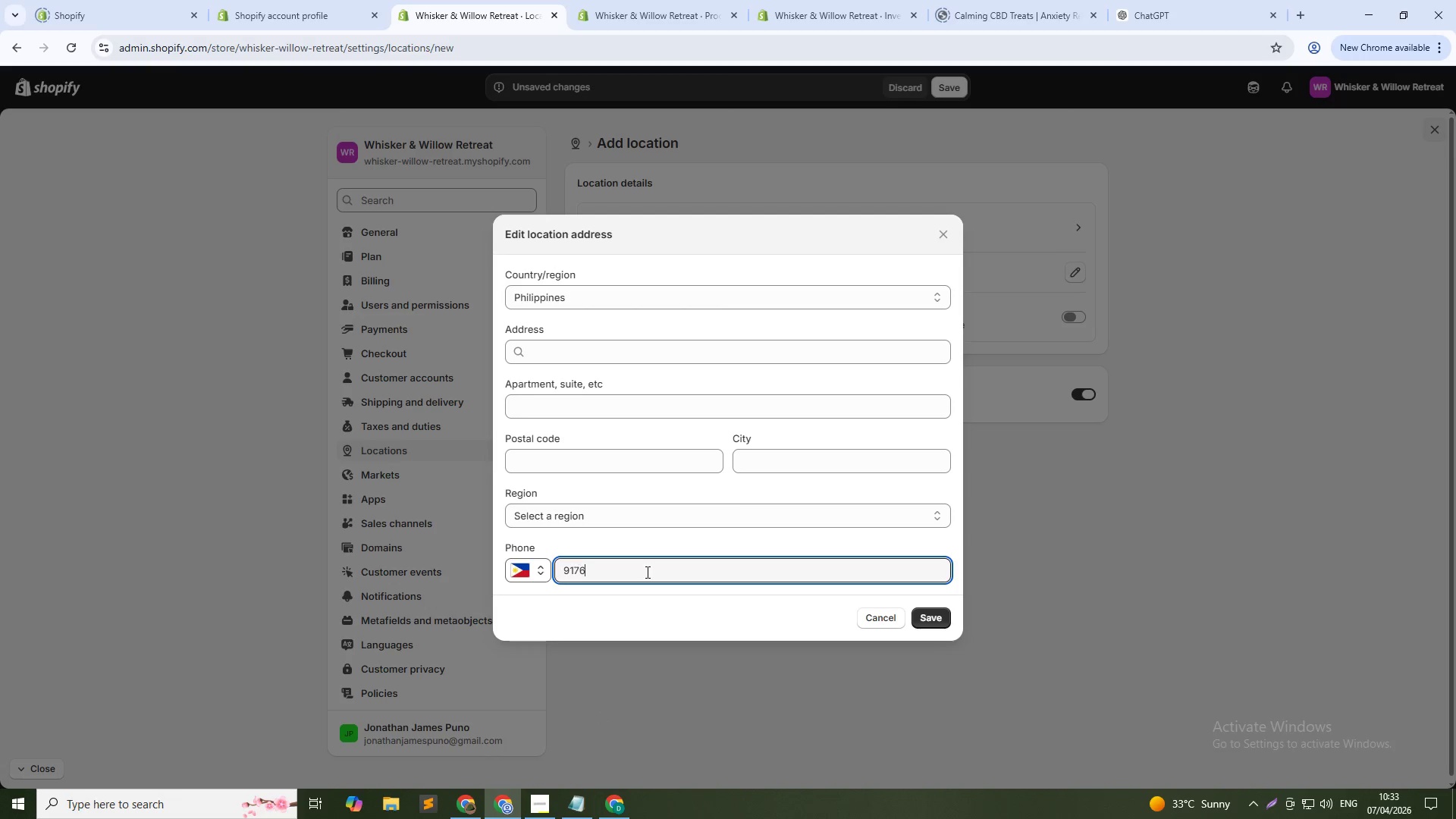 
key(Numpad6)
 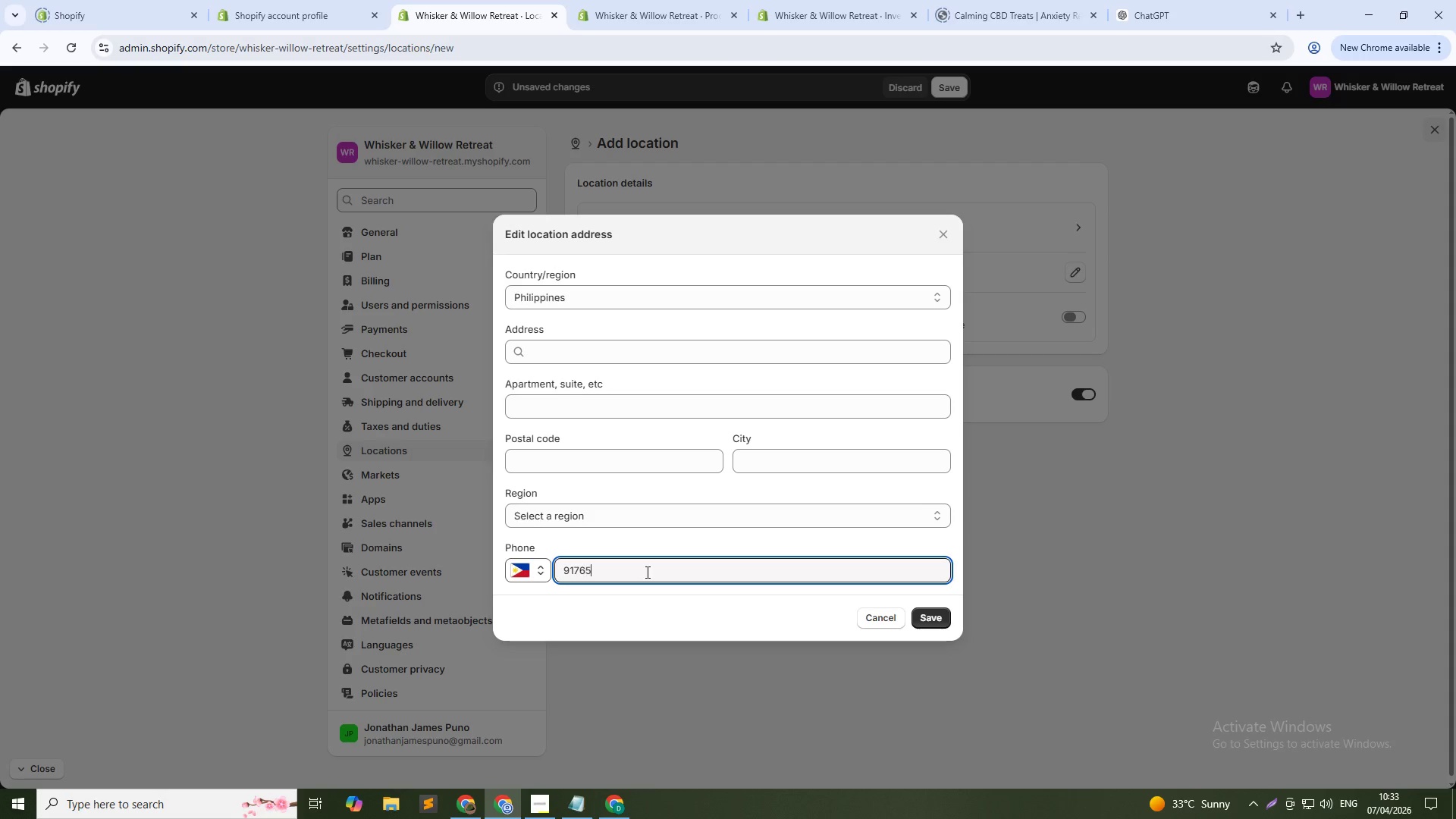 
key(Numpad5)
 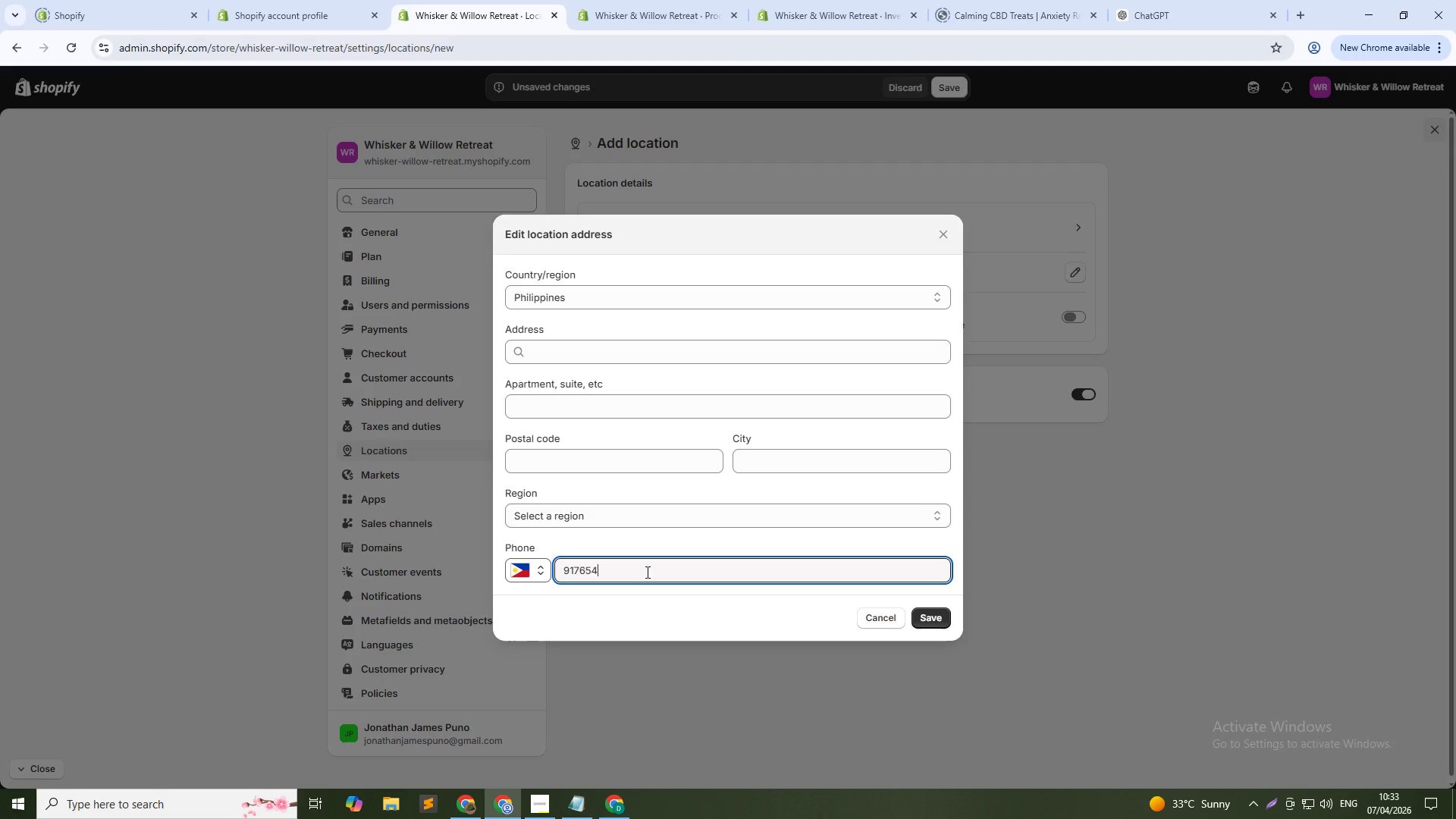 
key(Numpad4)
 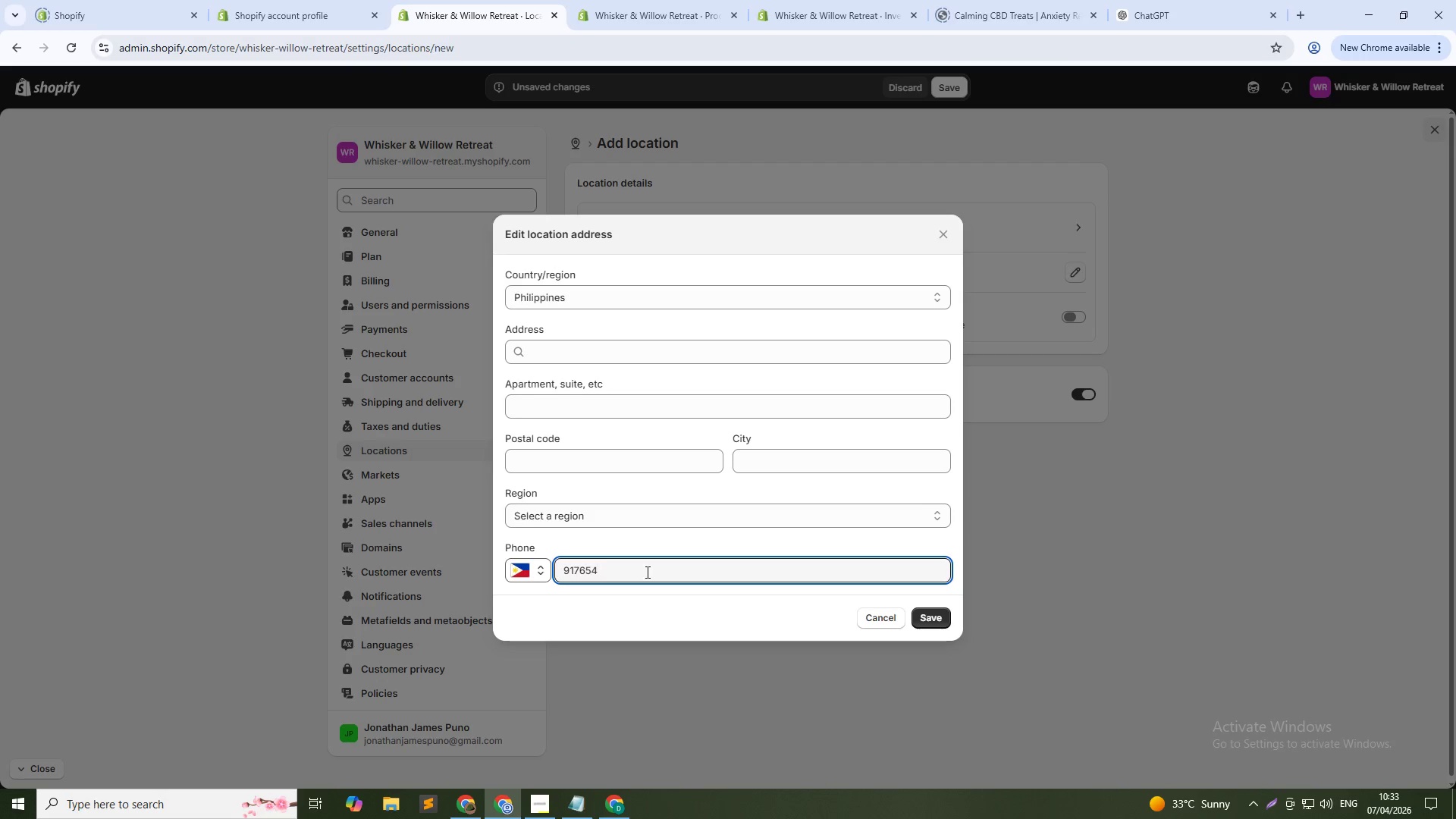 
key(Numpad3)
 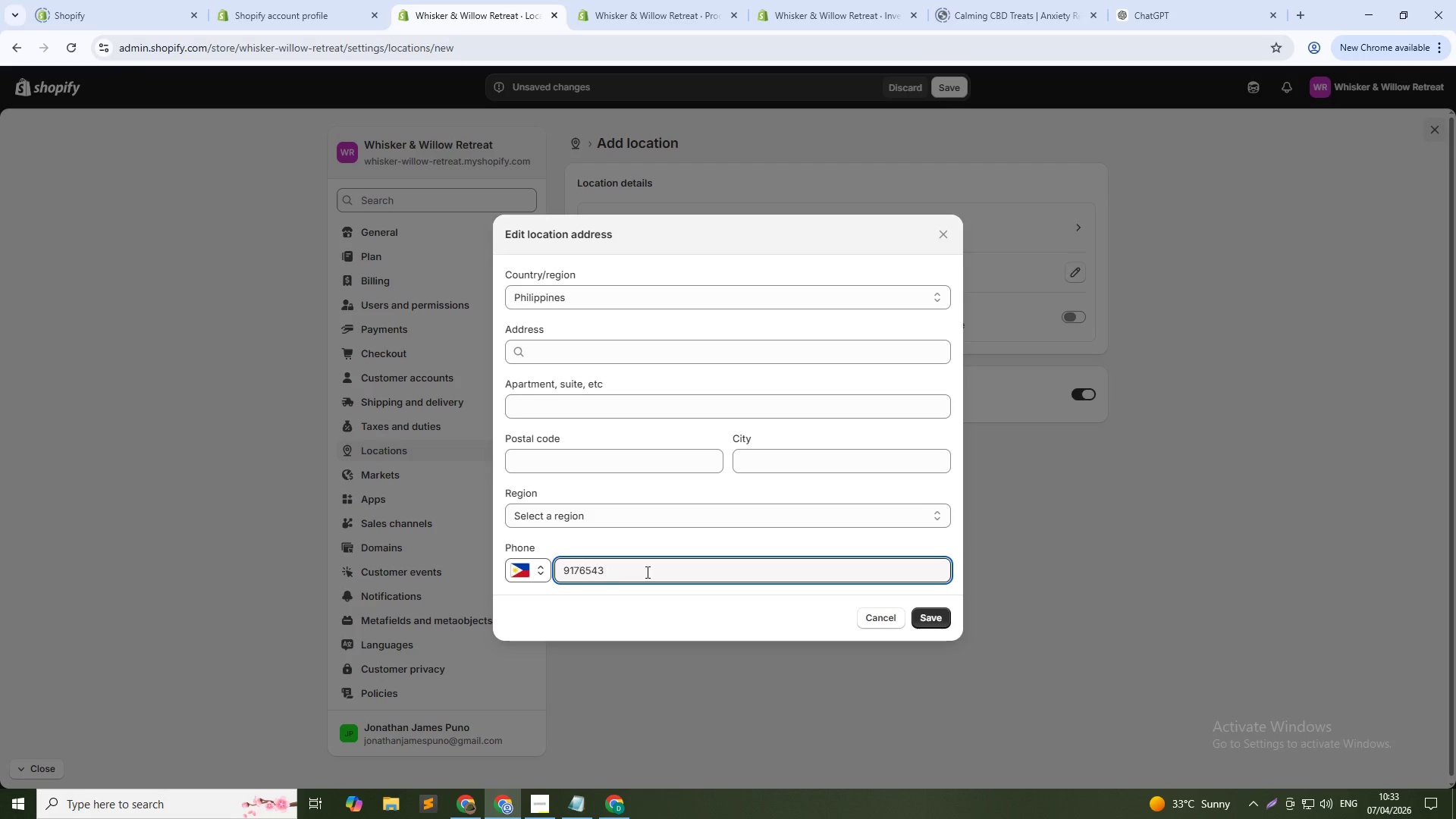 
key(Numpad2)
 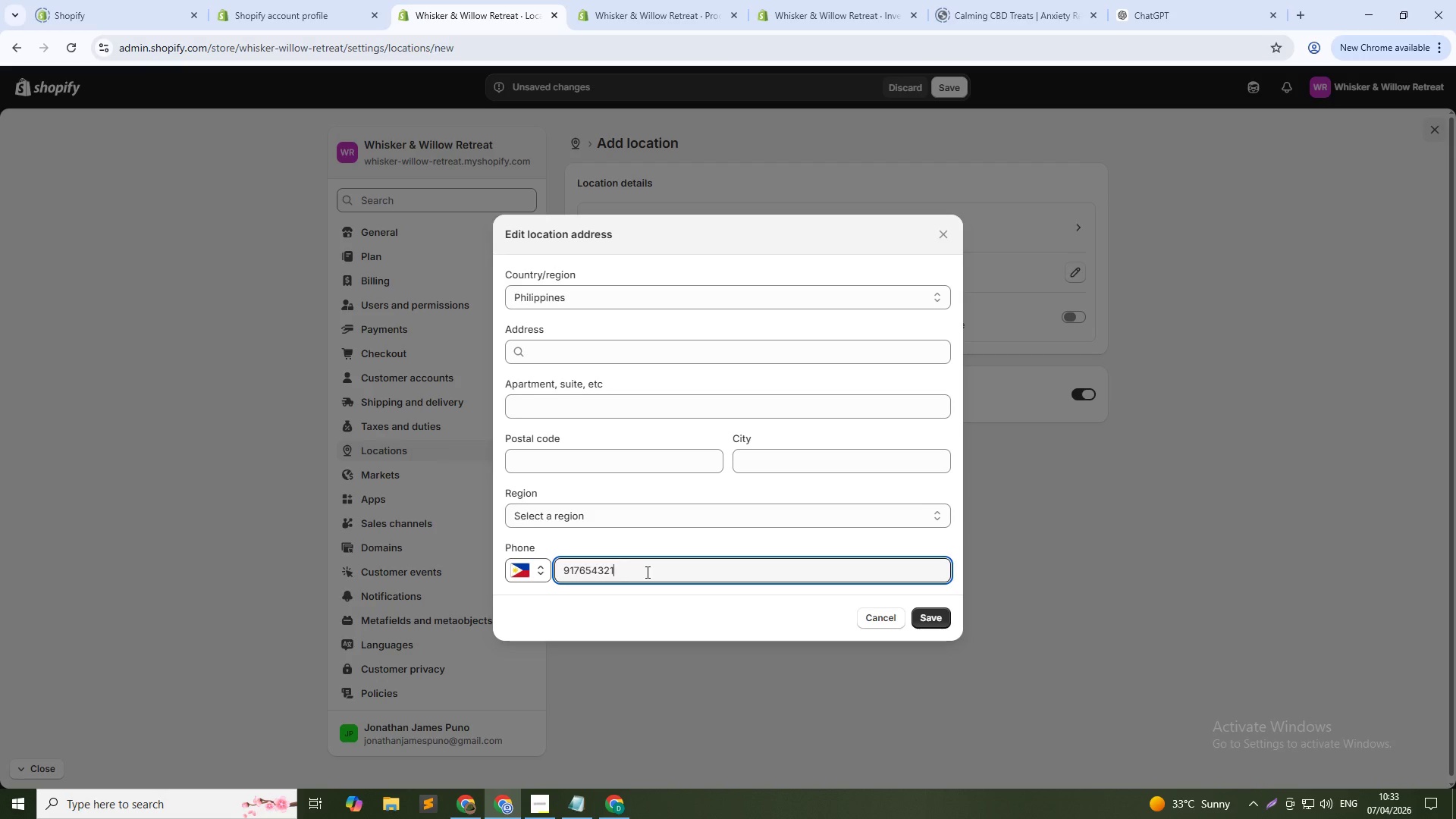 
key(Numpad1)
 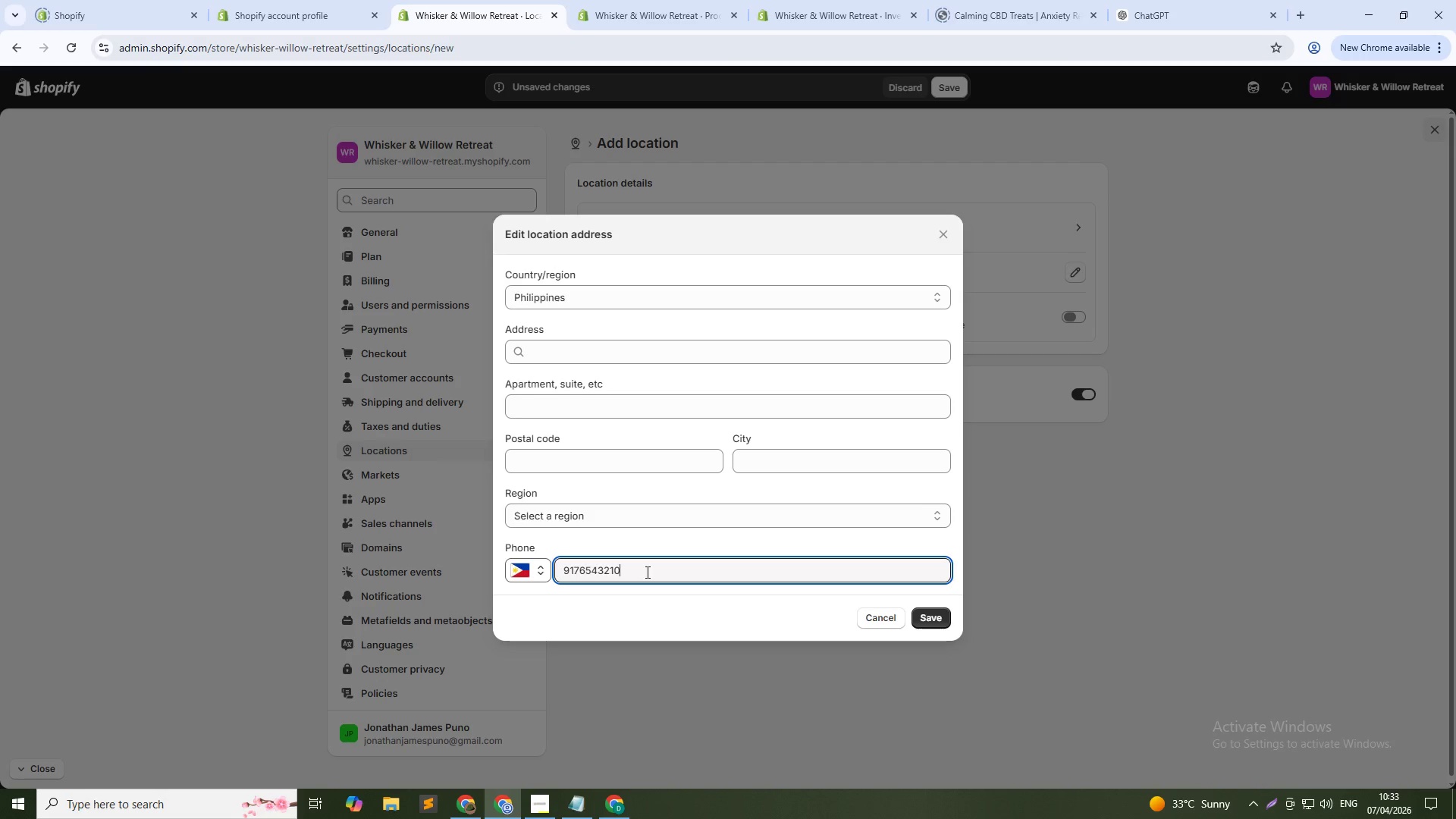 
key(Numpad0)
 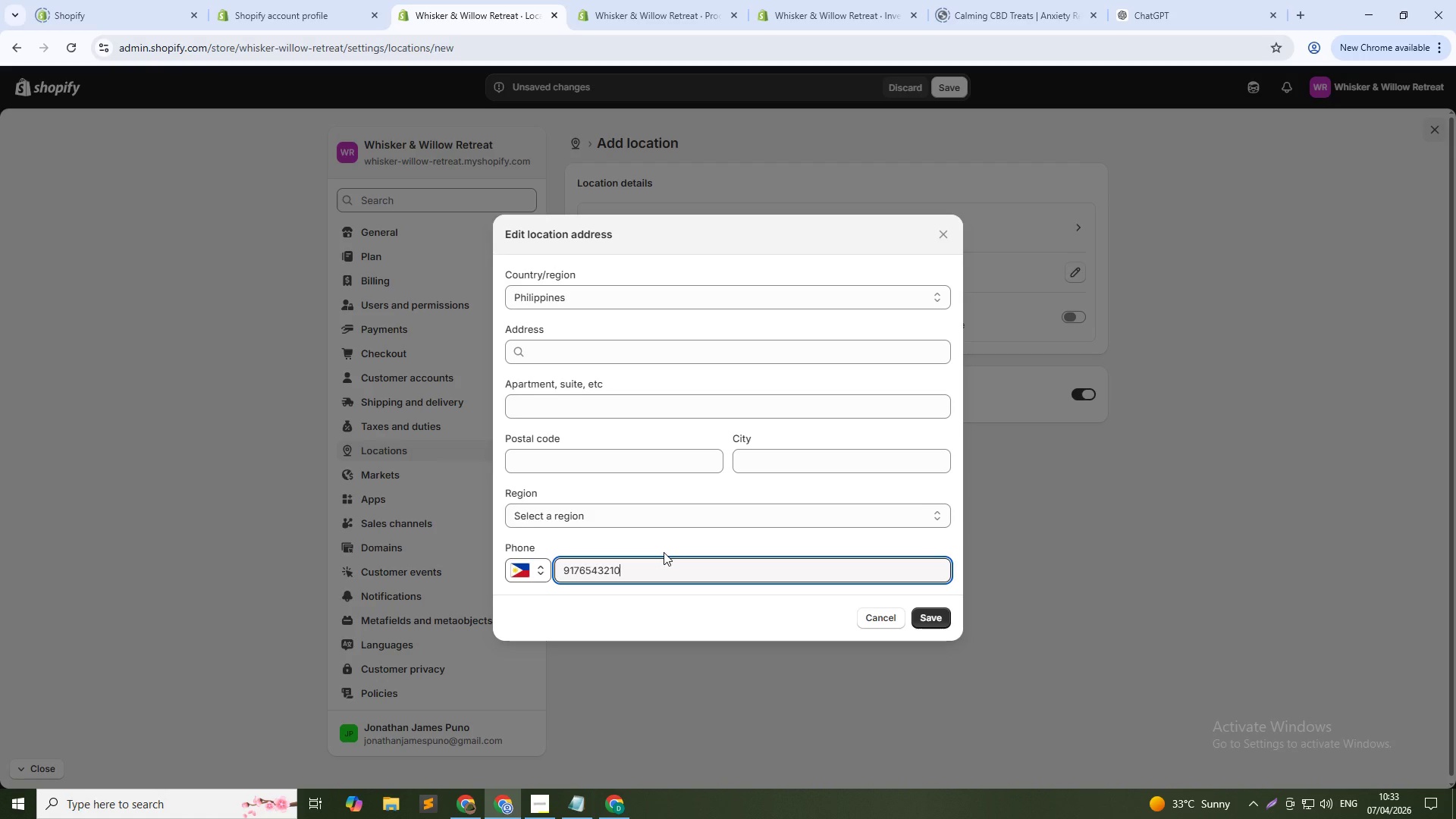 
wait(10.55)
 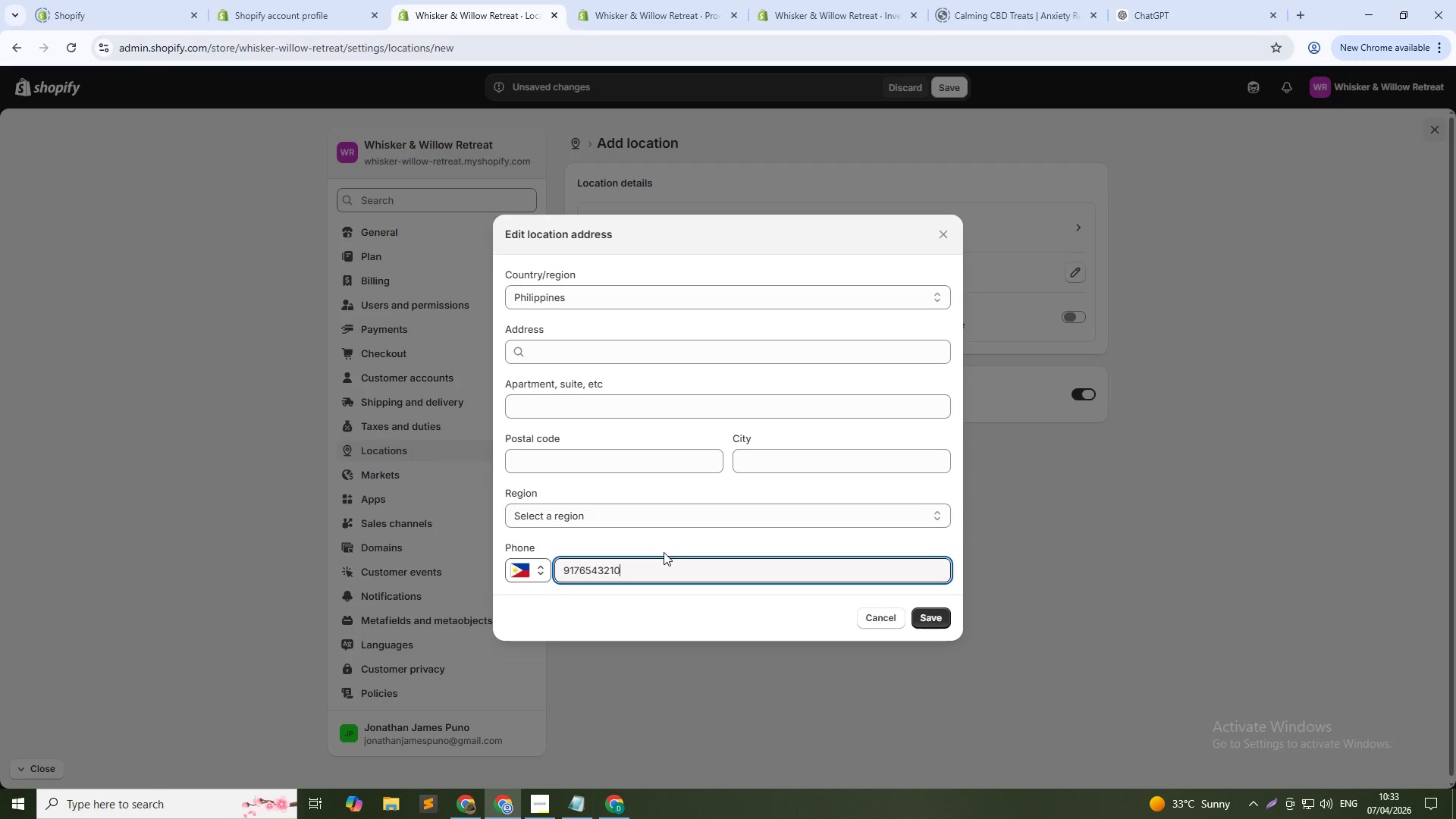 
type(456 Rizal Avenue)
 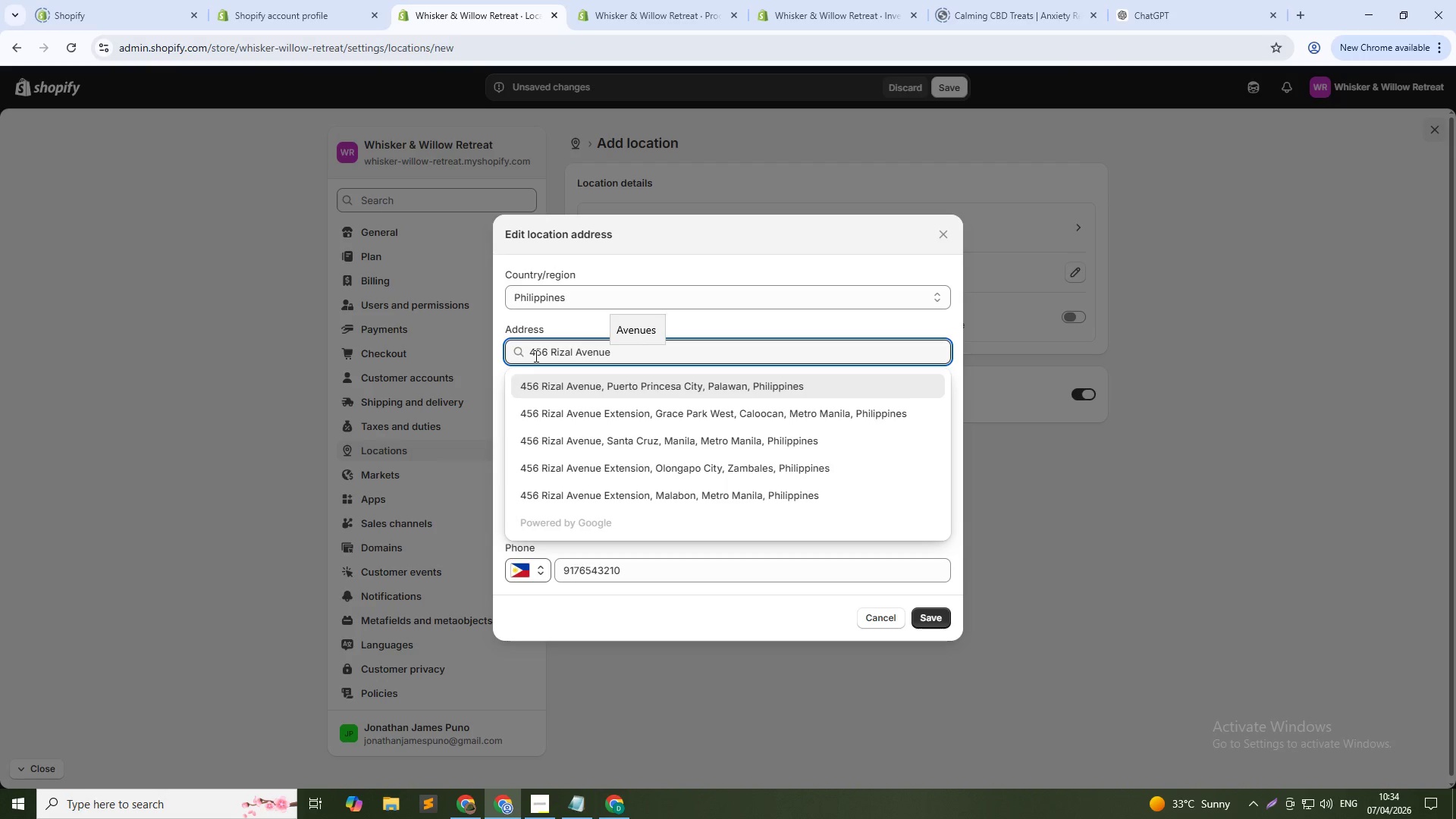 
left_click([623, 629])
 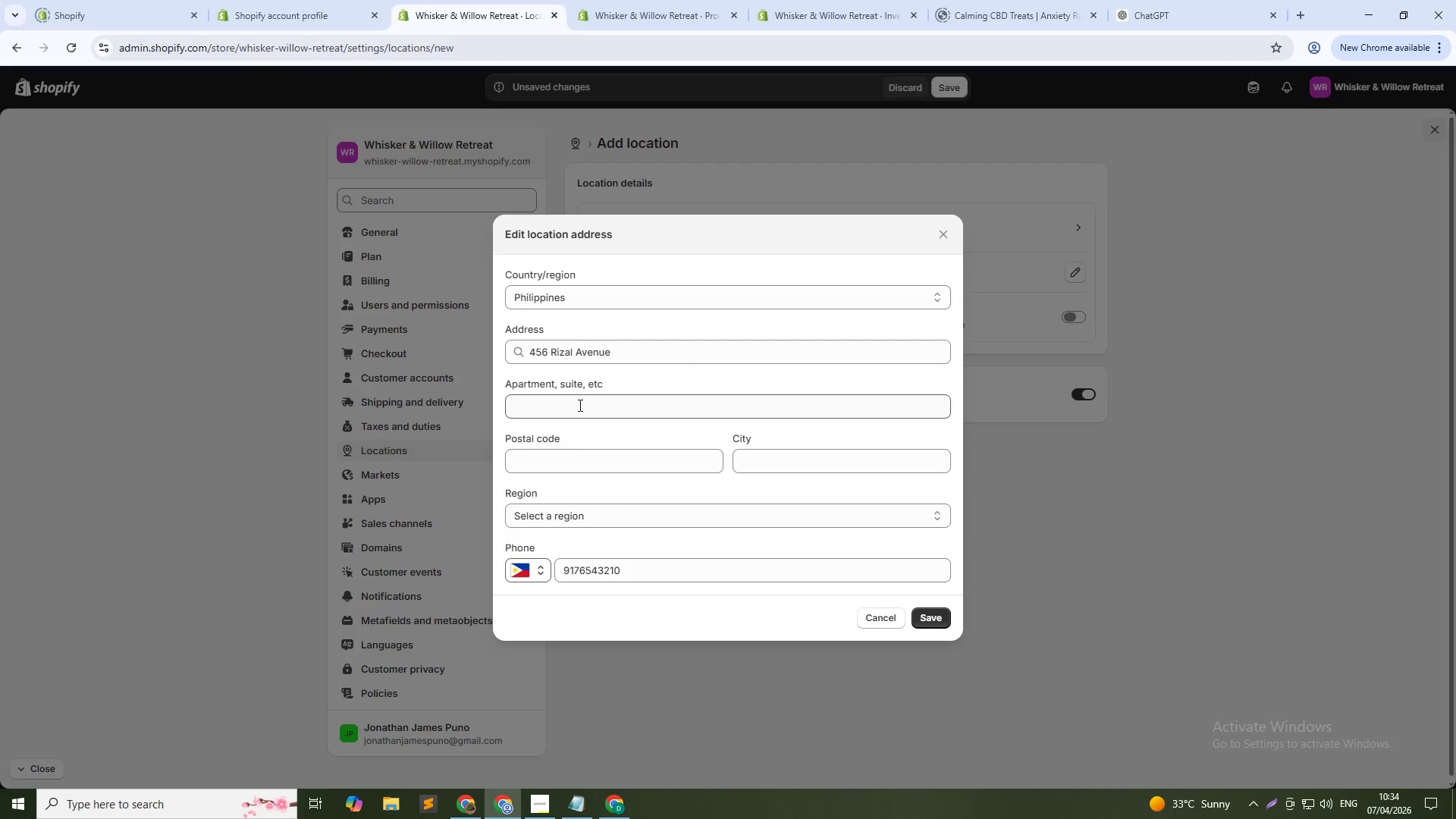 
left_click([579, 405])
 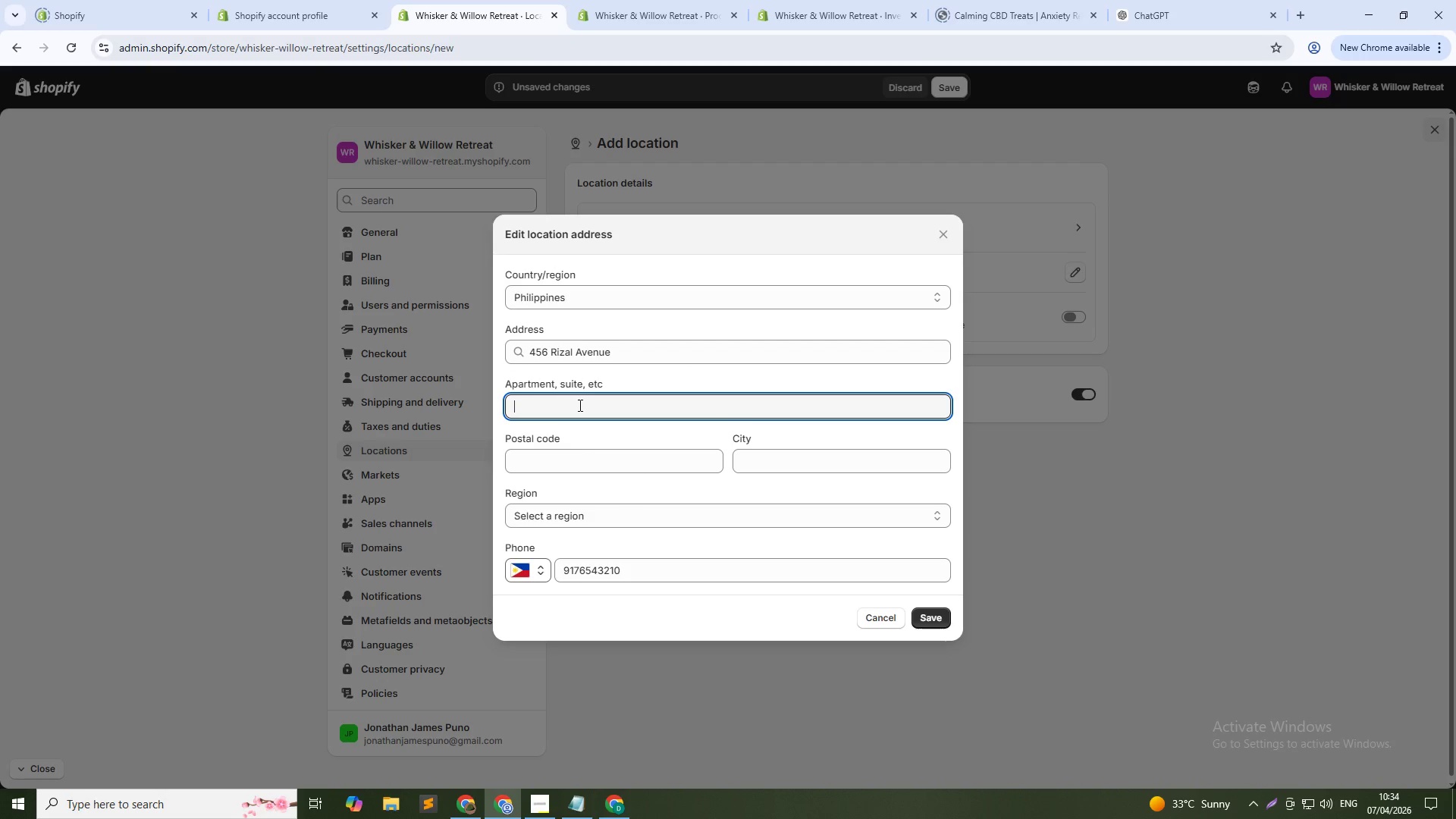 
type(Bay 2)
 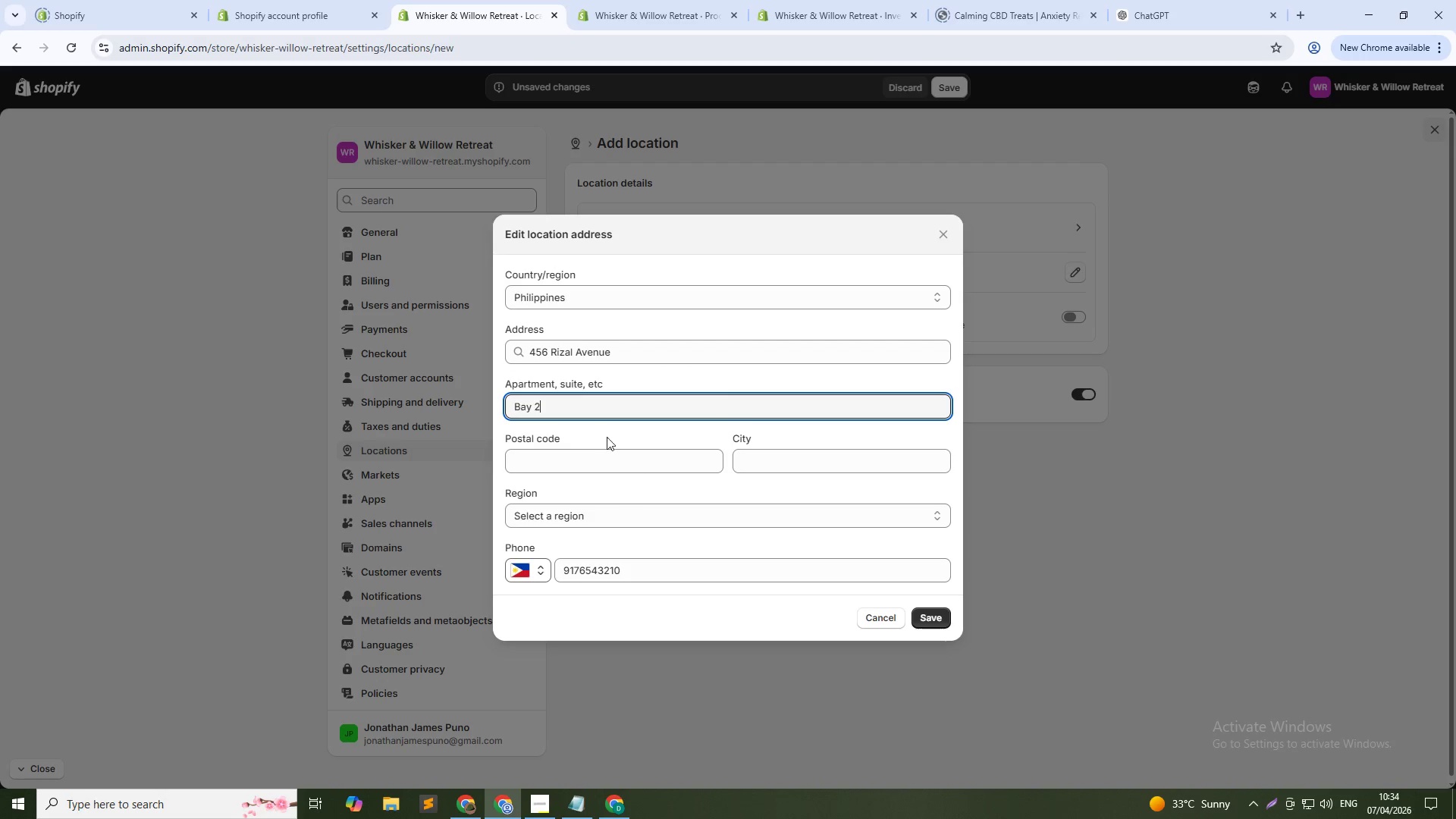 
left_click([592, 459])
 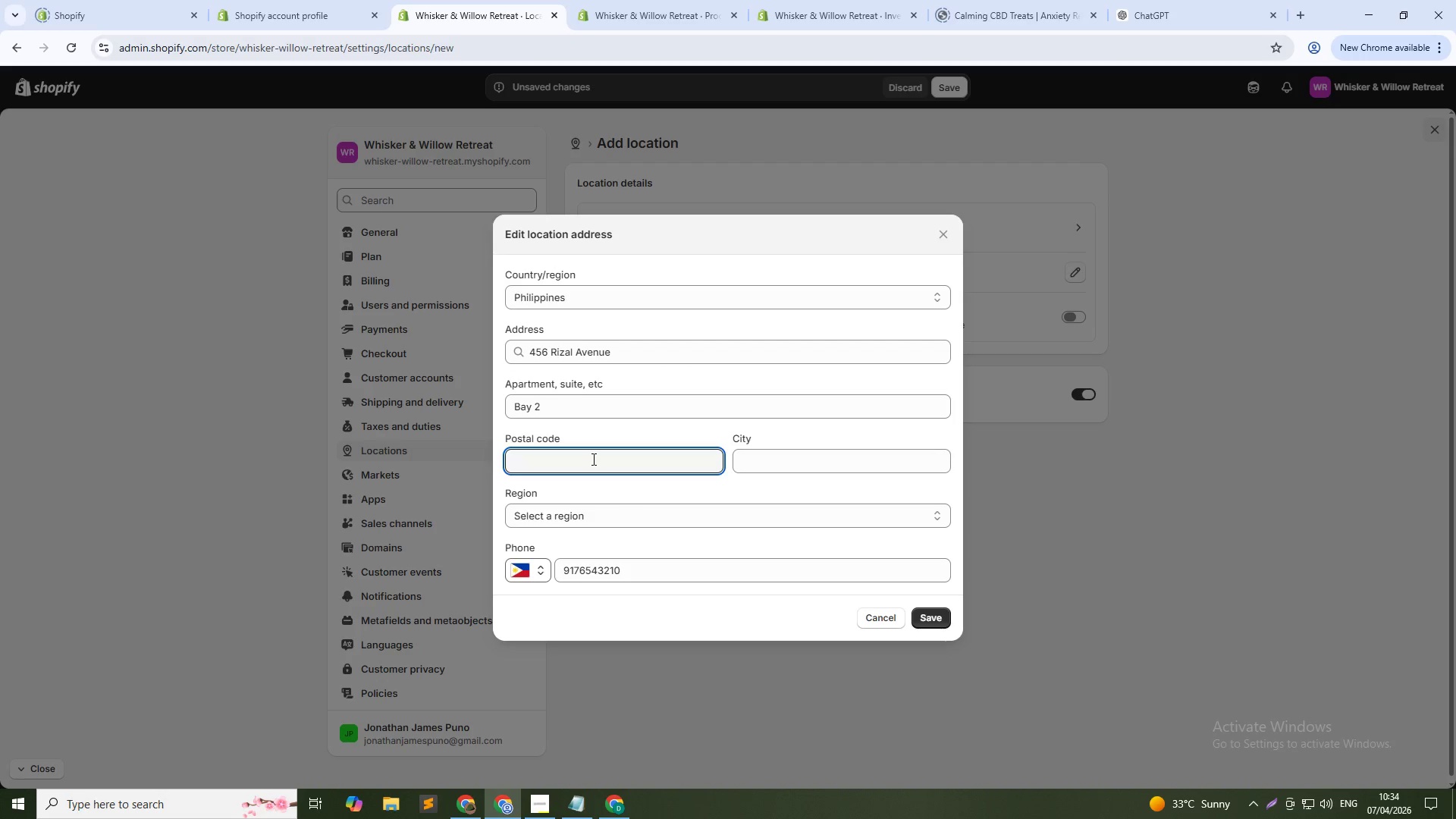 
type(4114)
key(Tab)
type(Dasmarifias)
 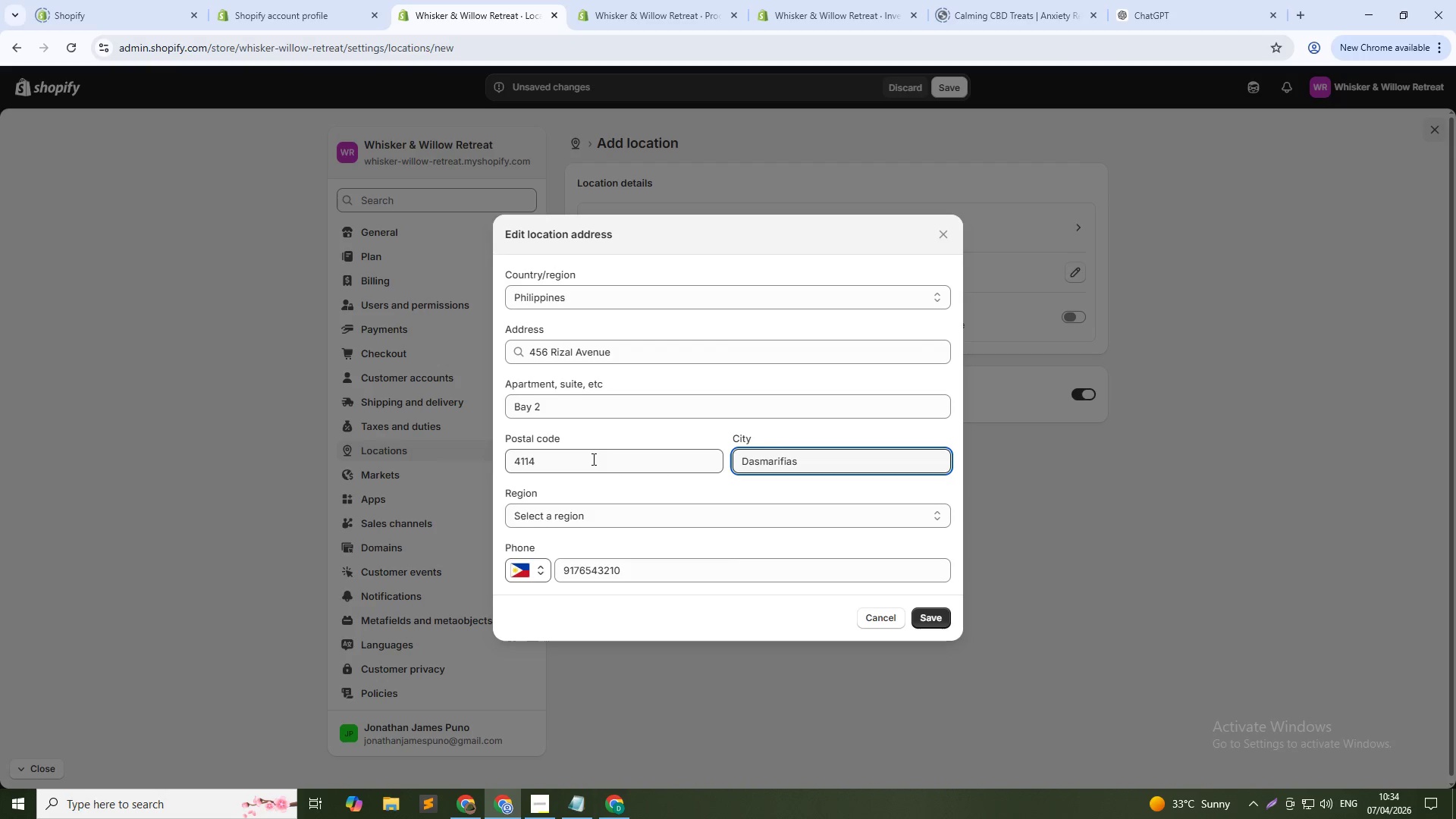 
left_click([579, 515])
 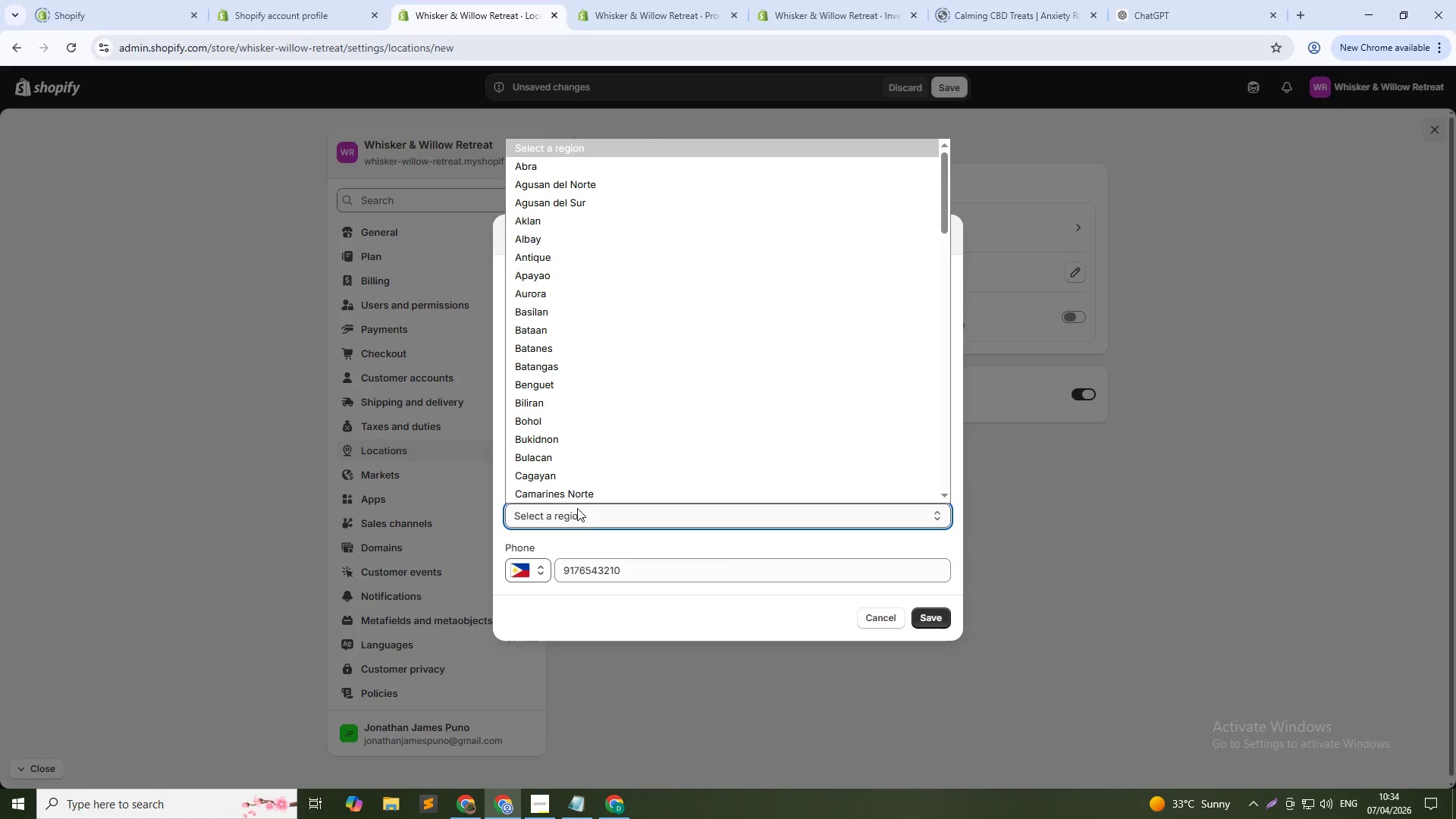 
scroll: coordinate [562, 498], scroll_direction: down, amount: 1.0
 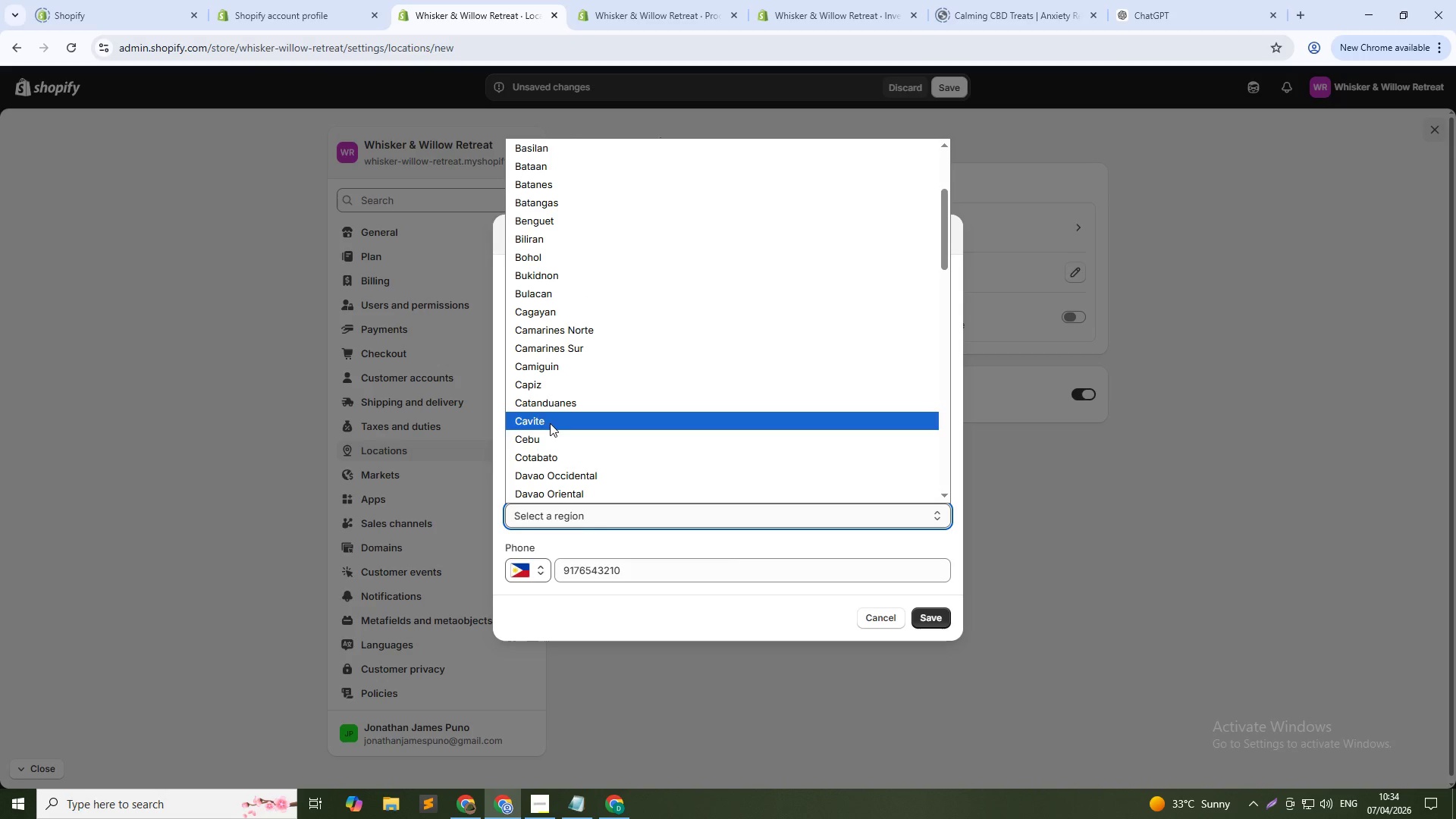 
left_click([551, 425])
 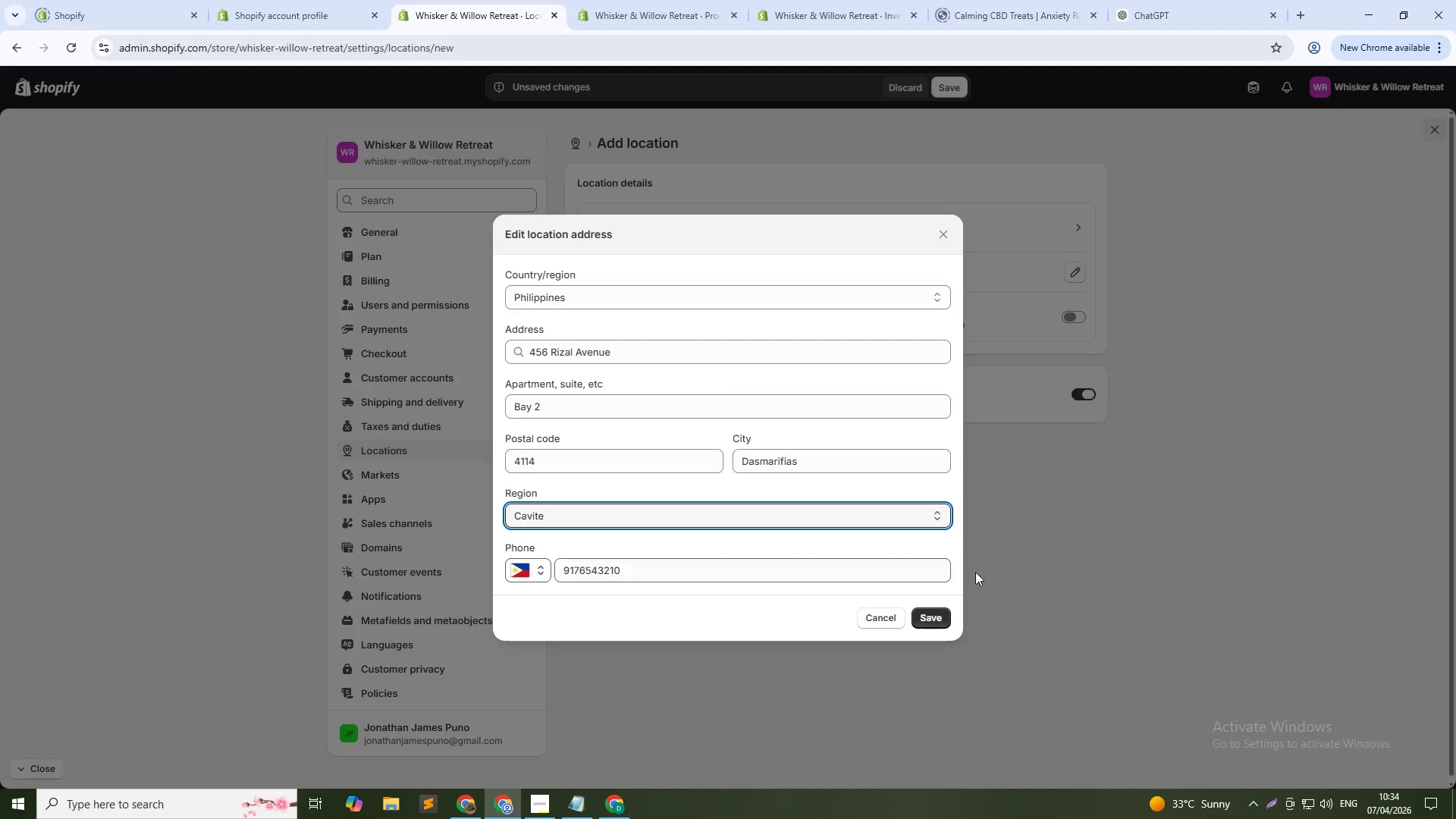 
left_click([933, 610])
 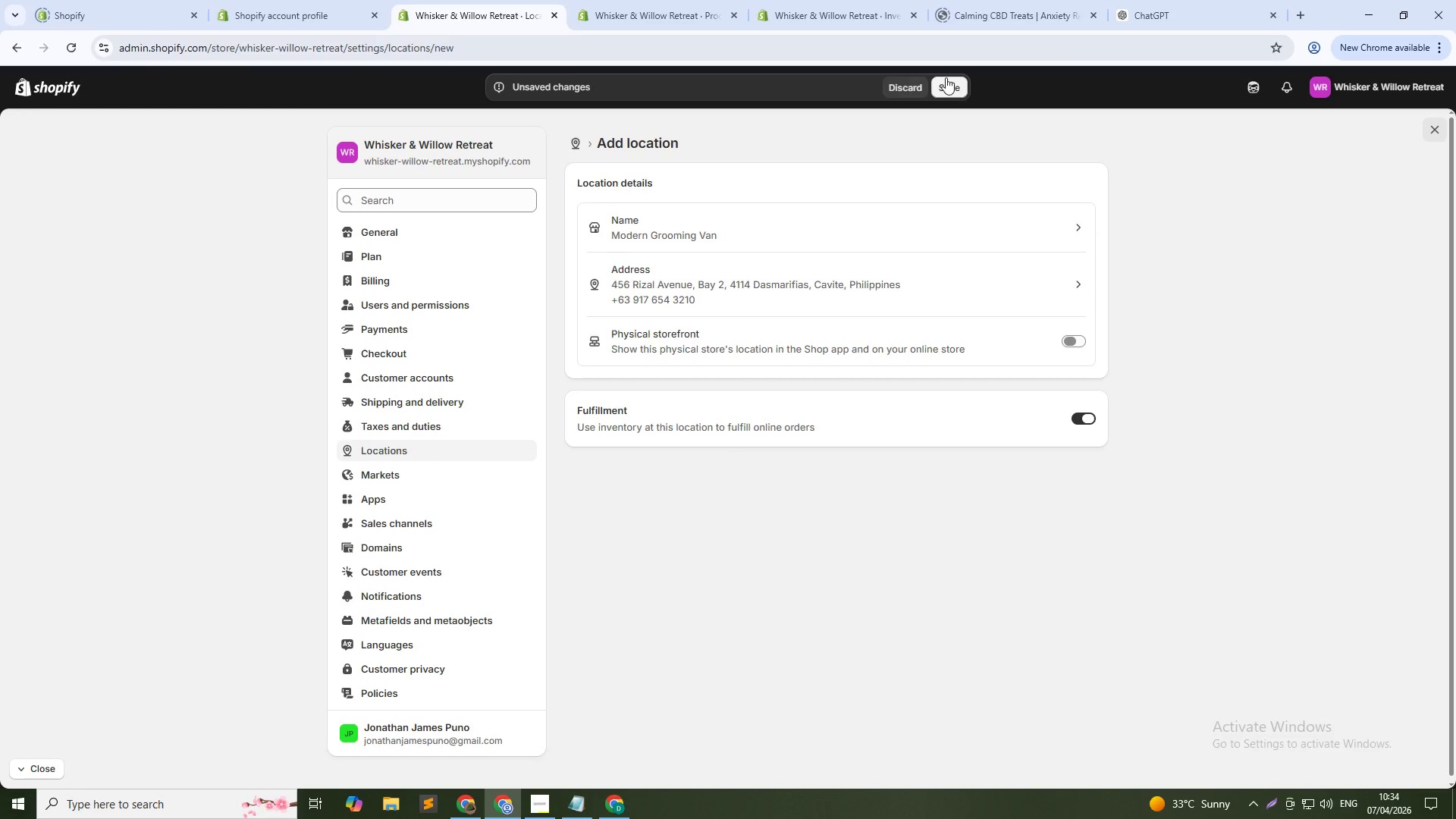 
left_click([944, 77])
 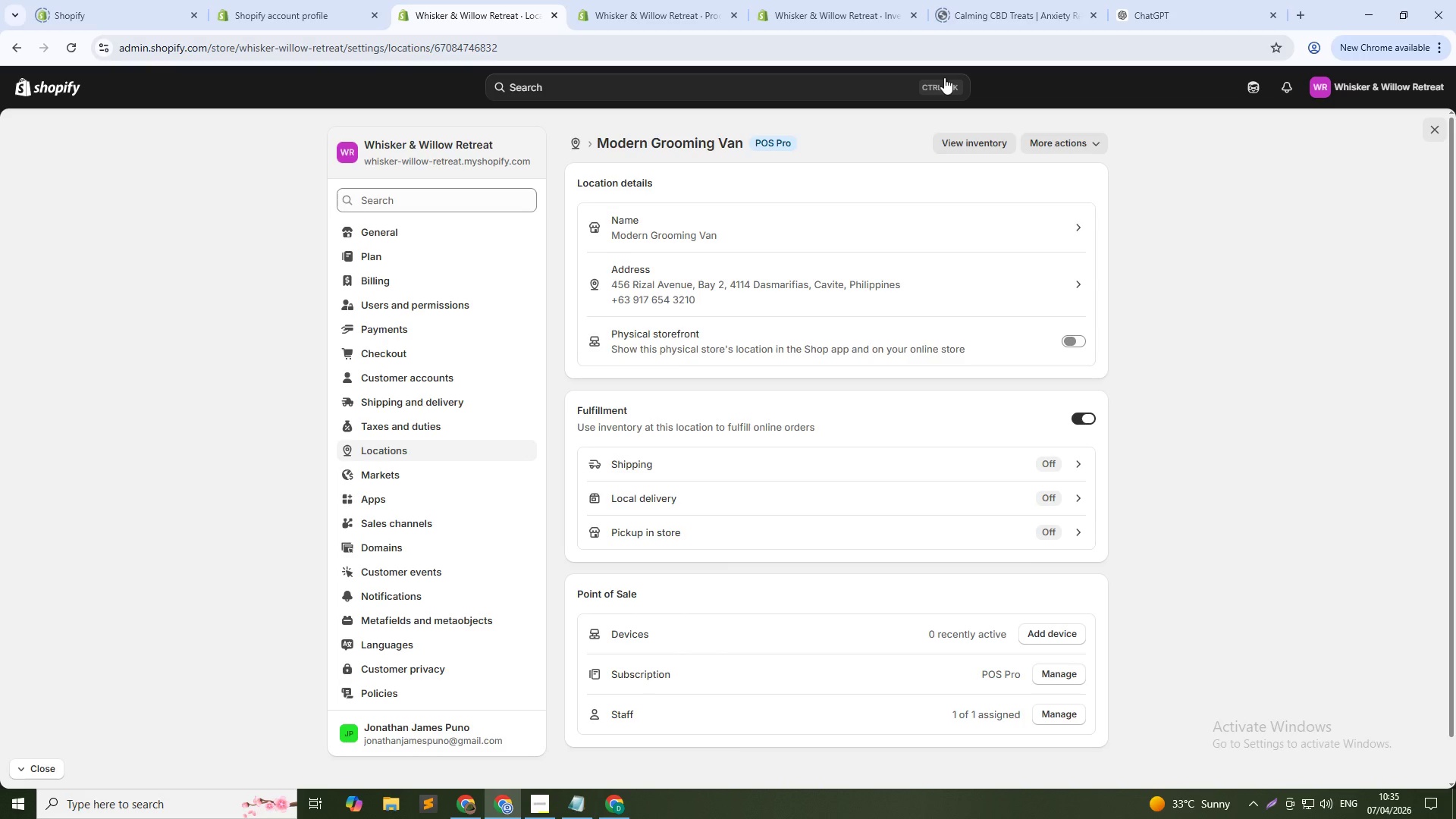 
wait(50.61)
 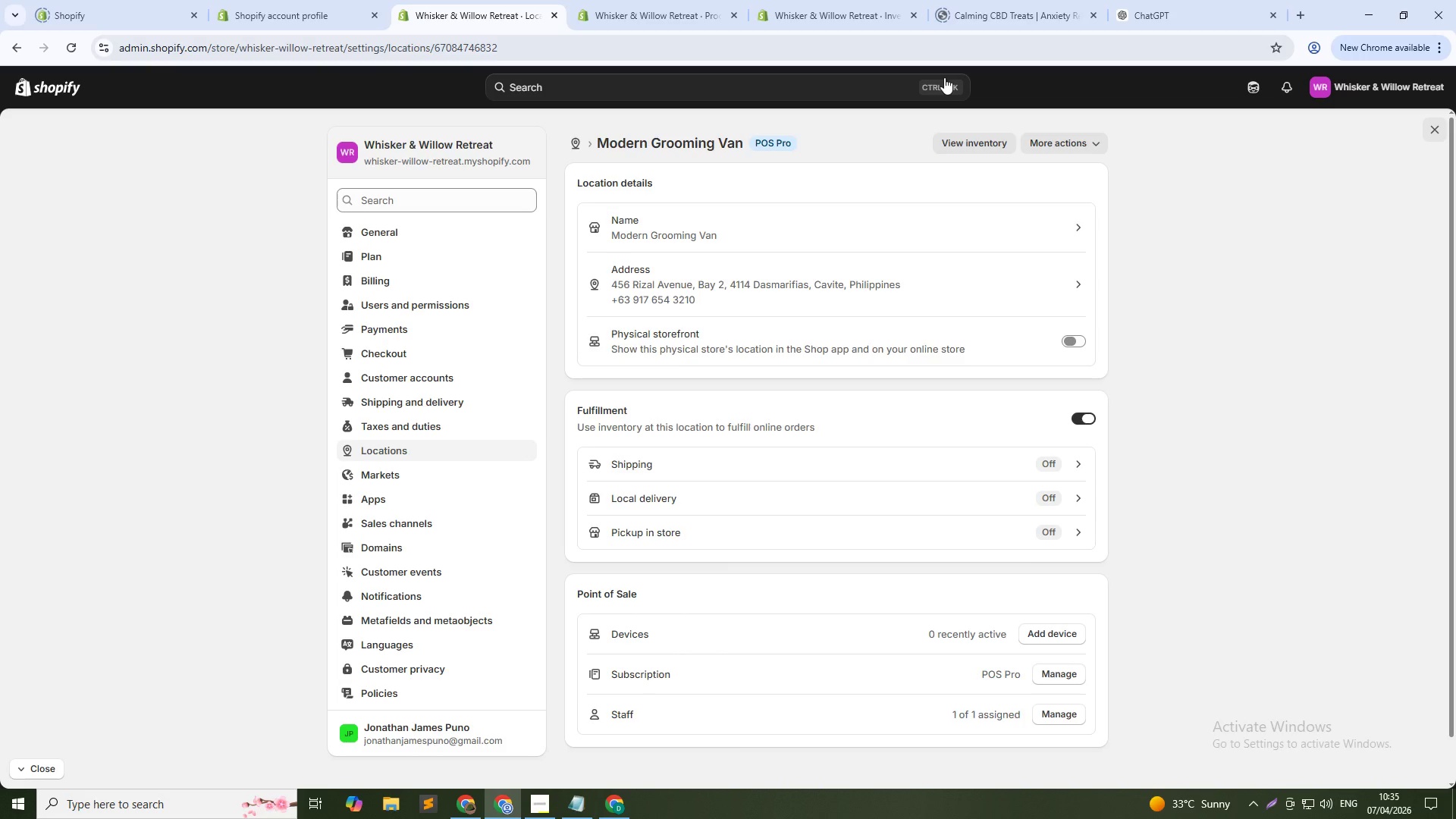 
left_click([579, 137])
 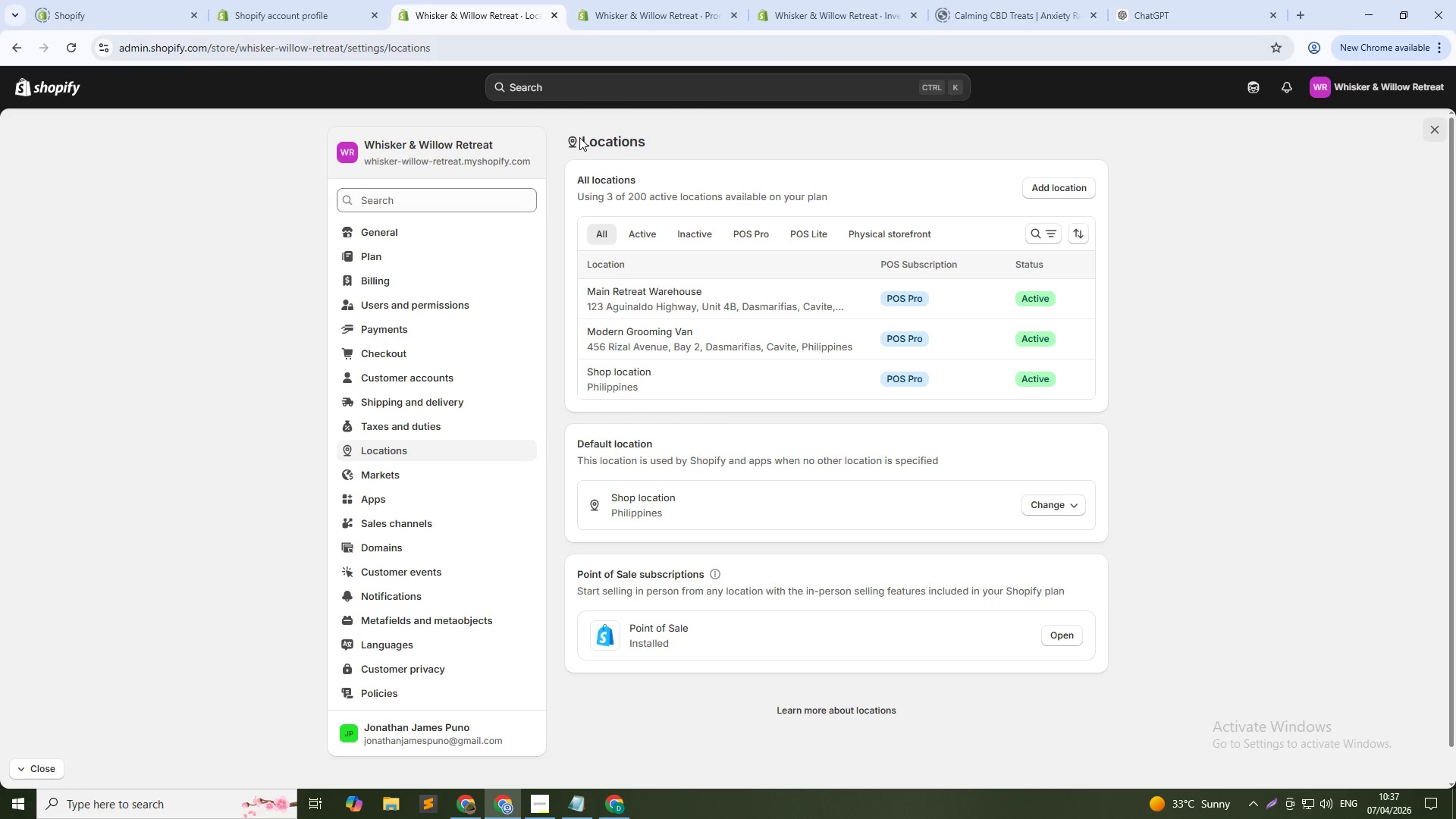 
wait(114.25)
 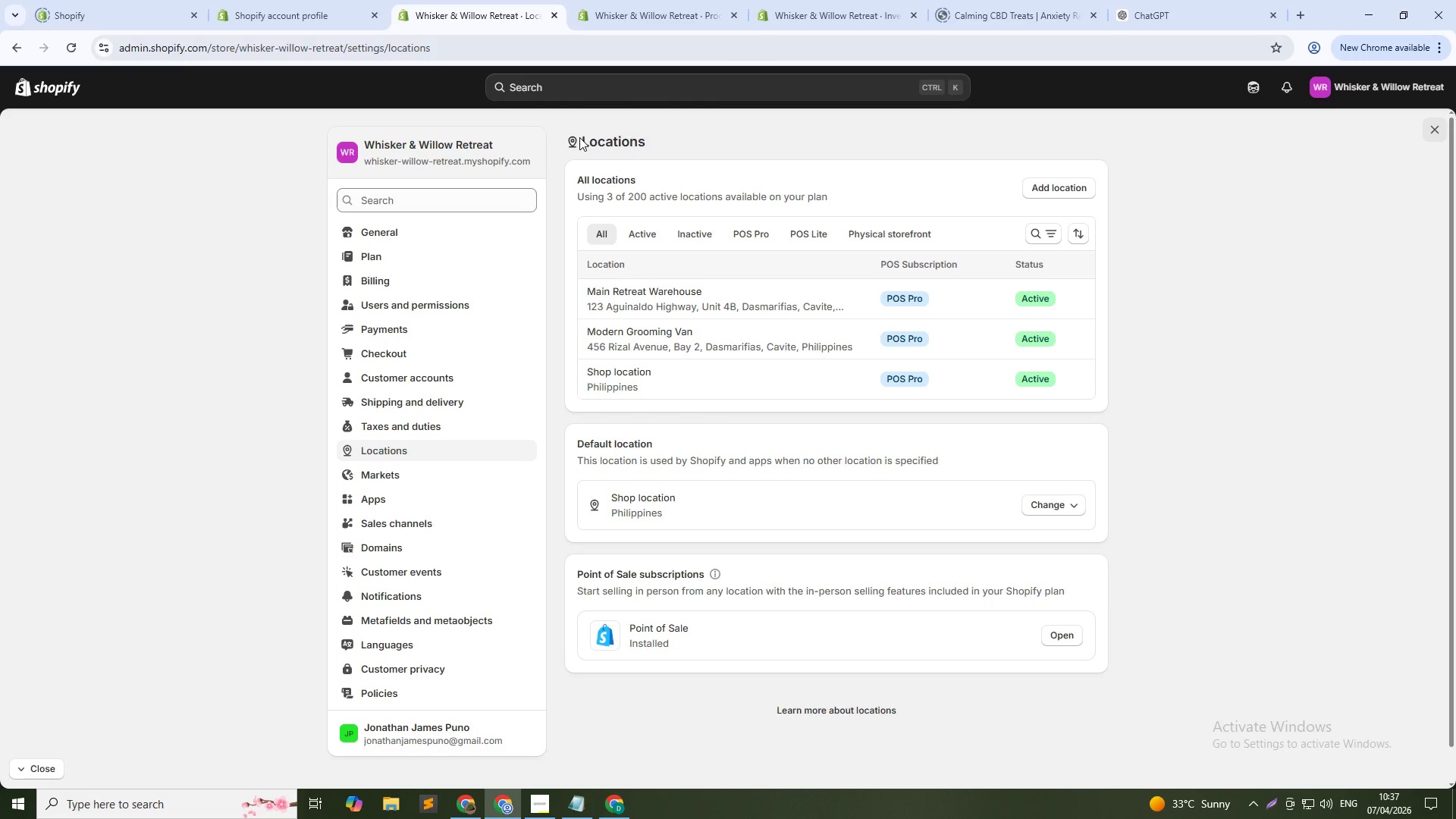 
left_click([407, 403])
 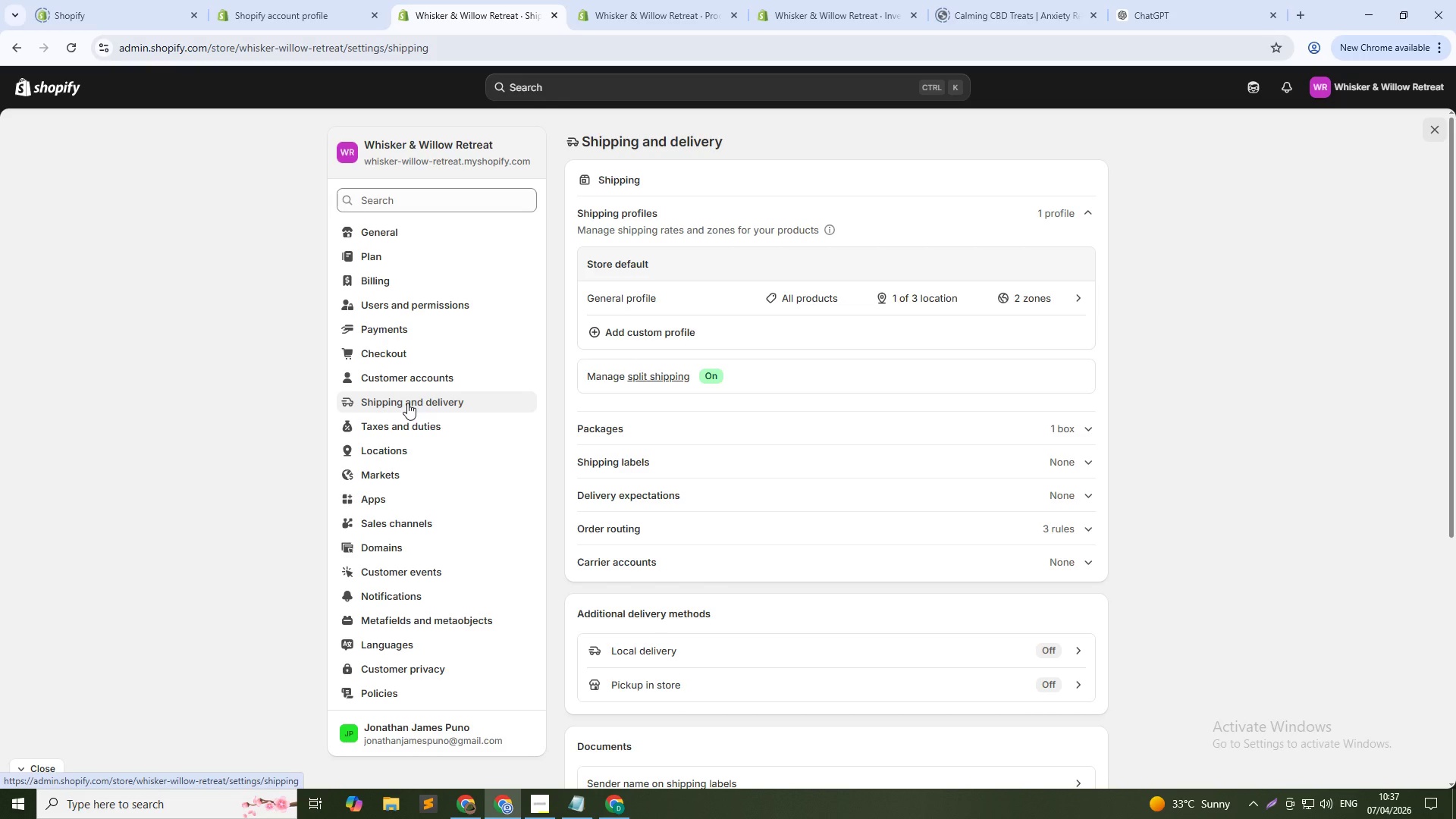 
wait(21.64)
 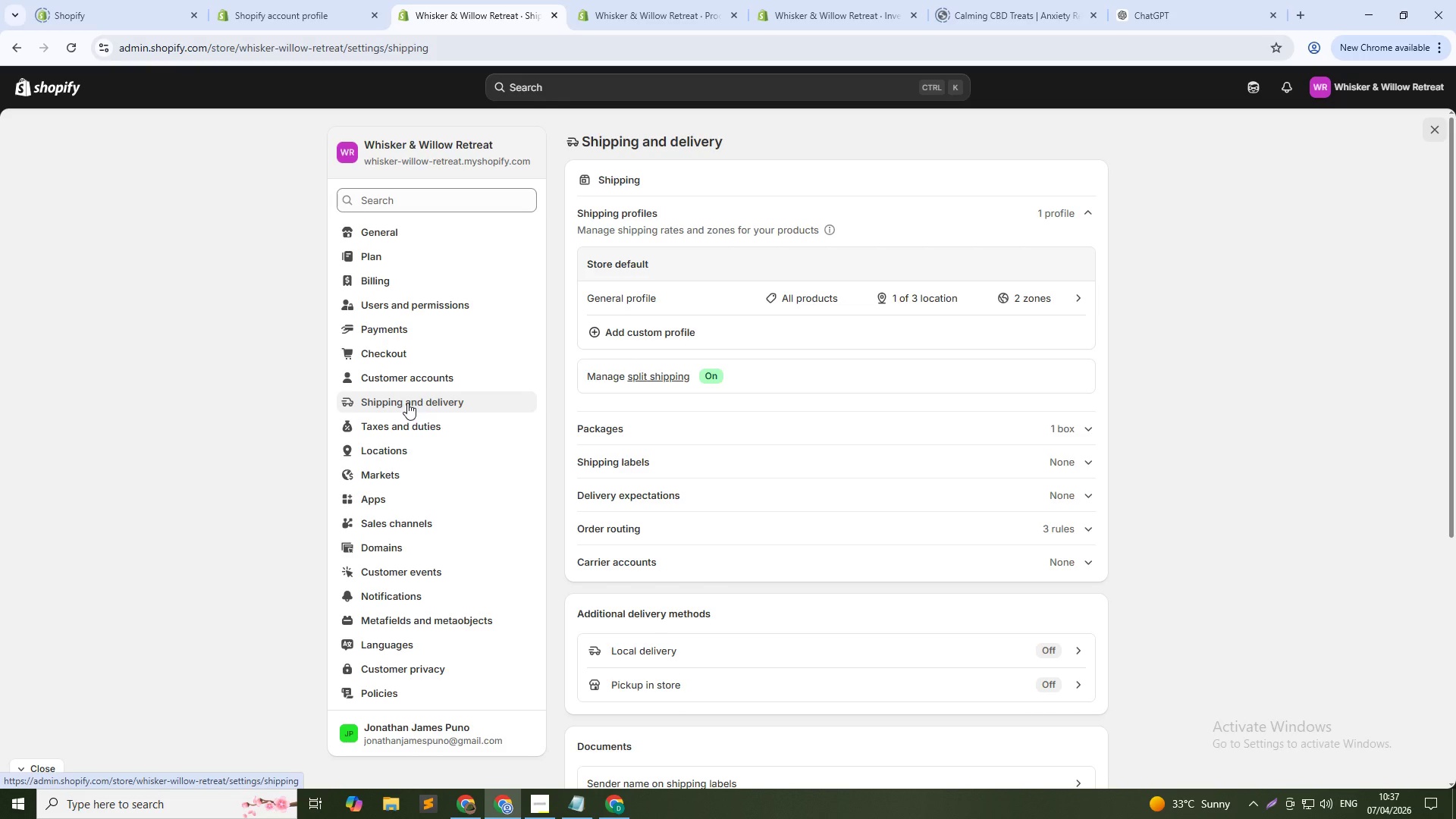 
key(Alt+AltLeft)
 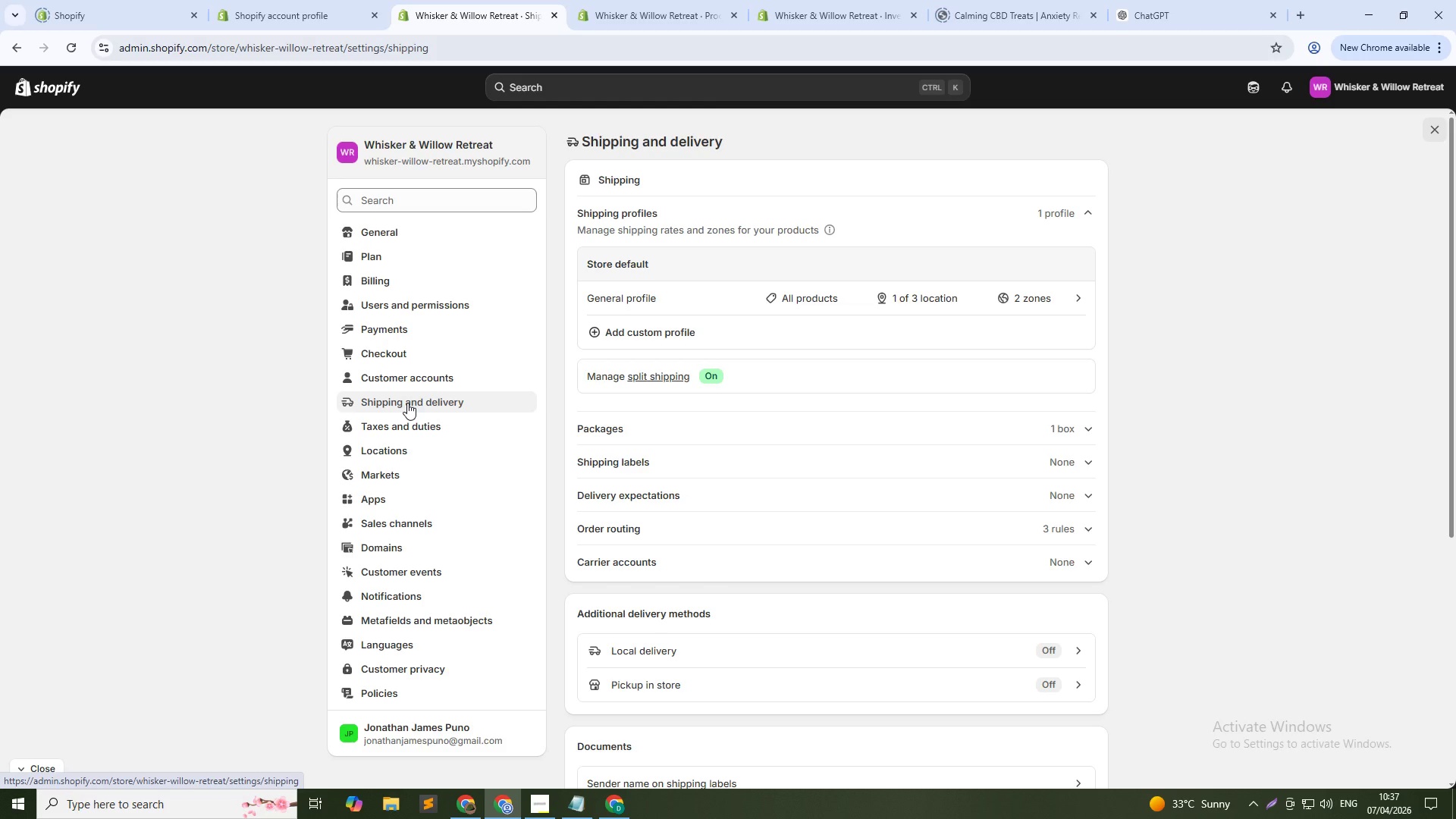 
key(Alt+Tab)